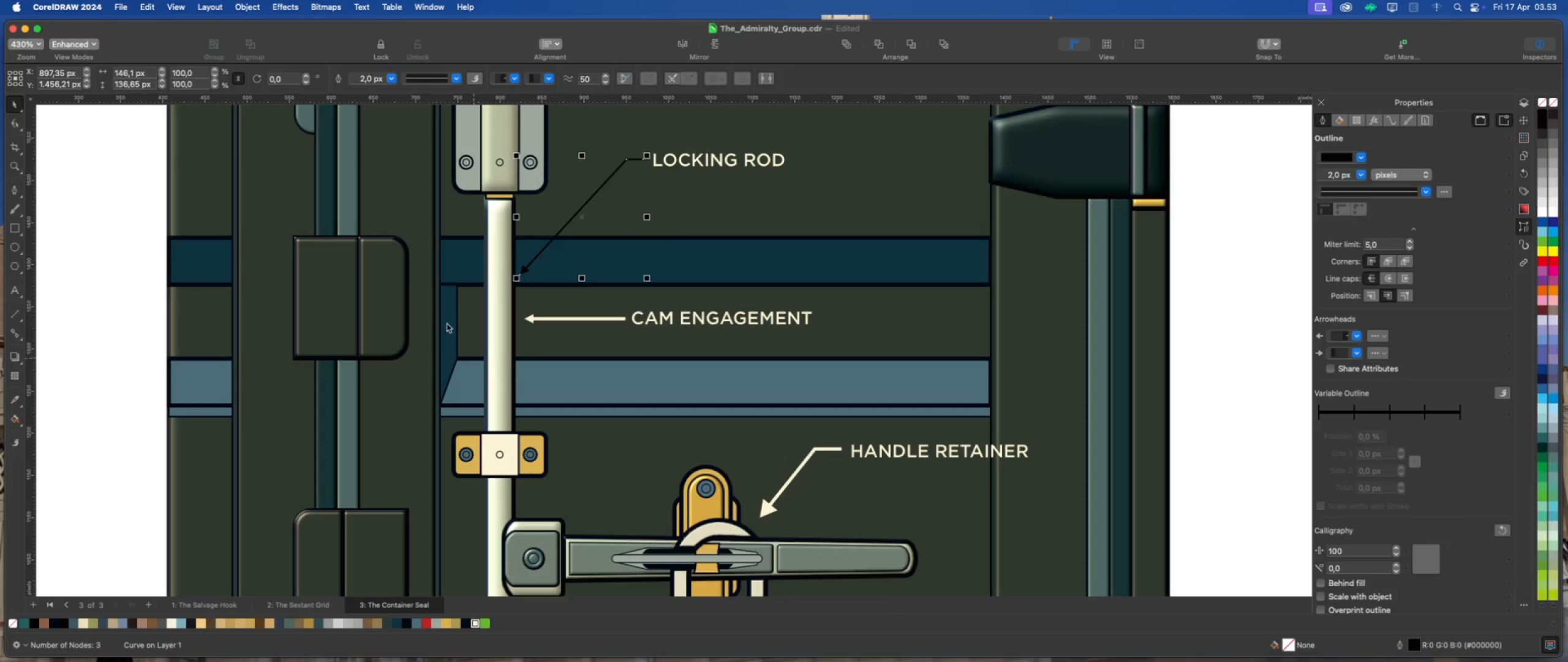 
left_click([393, 78])
 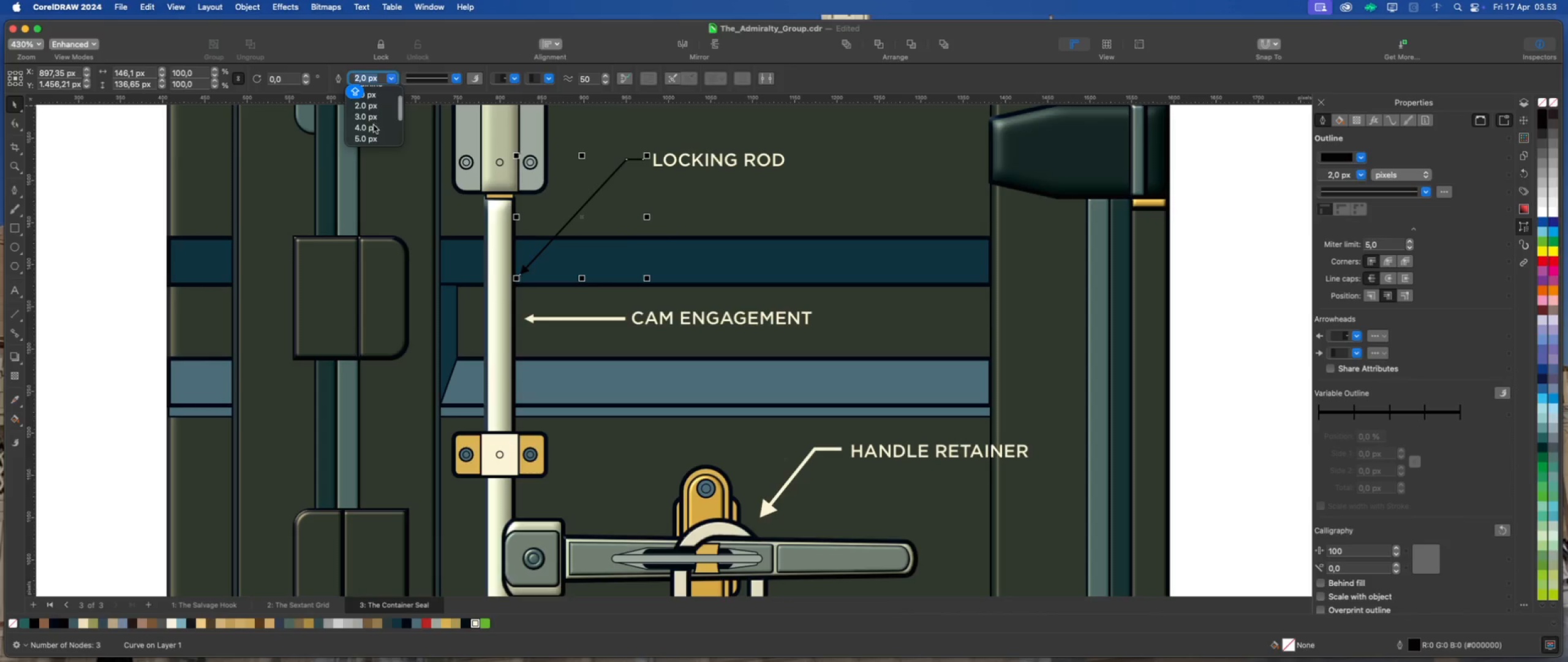 
left_click([374, 125])
 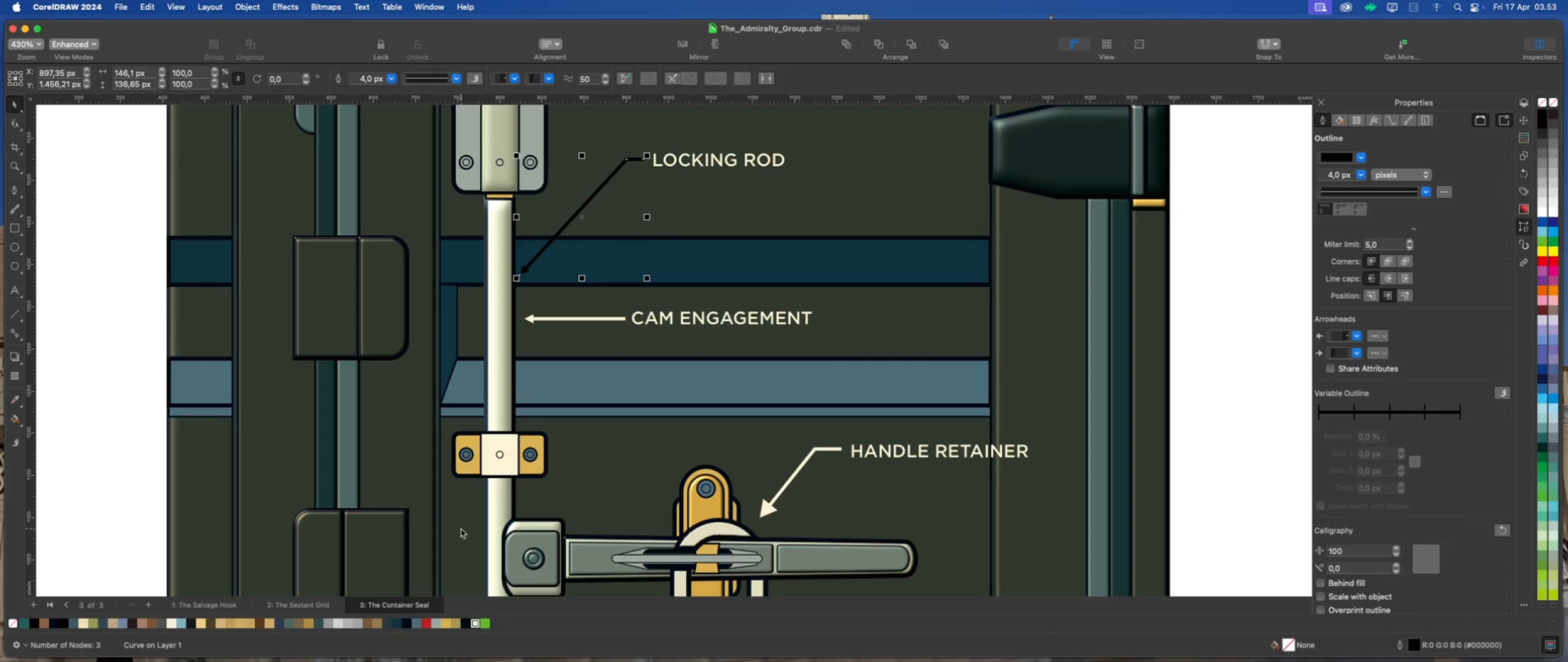 
right_click([474, 623])
 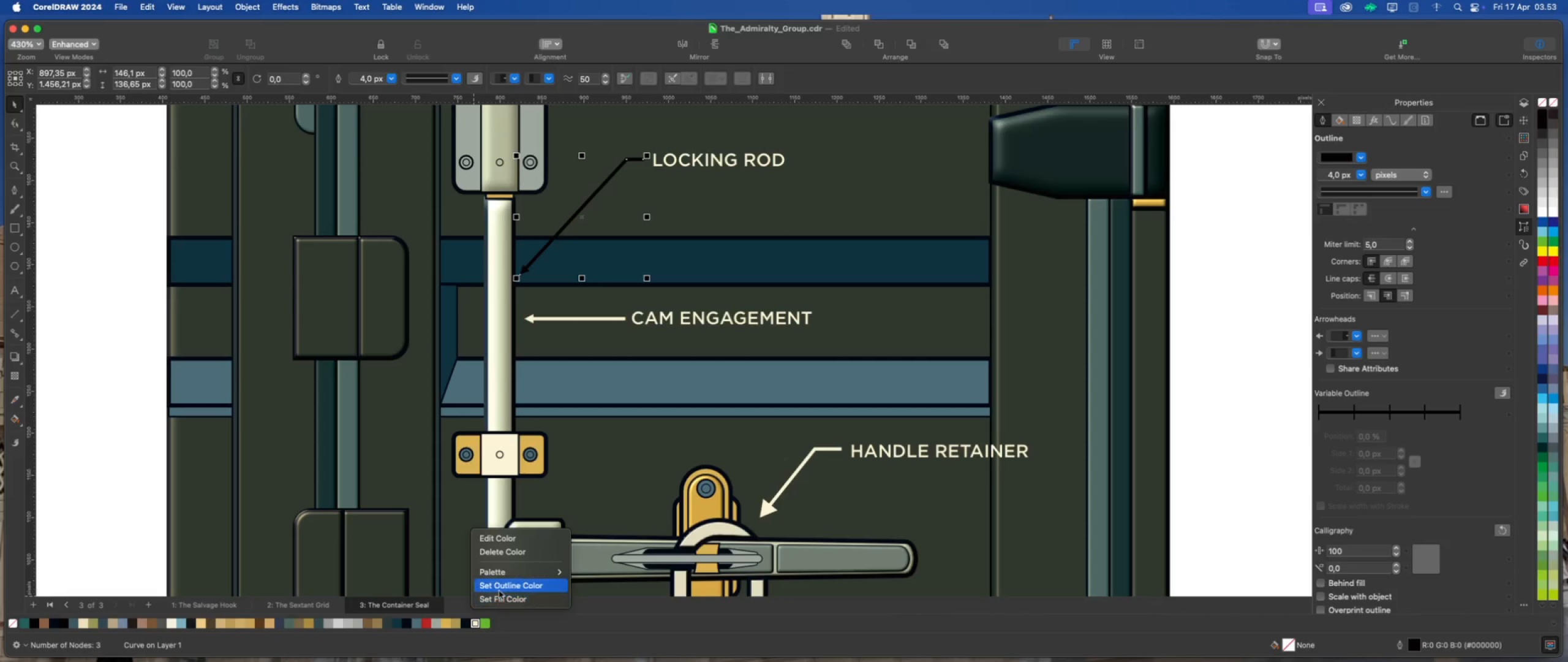 
left_click([502, 587])
 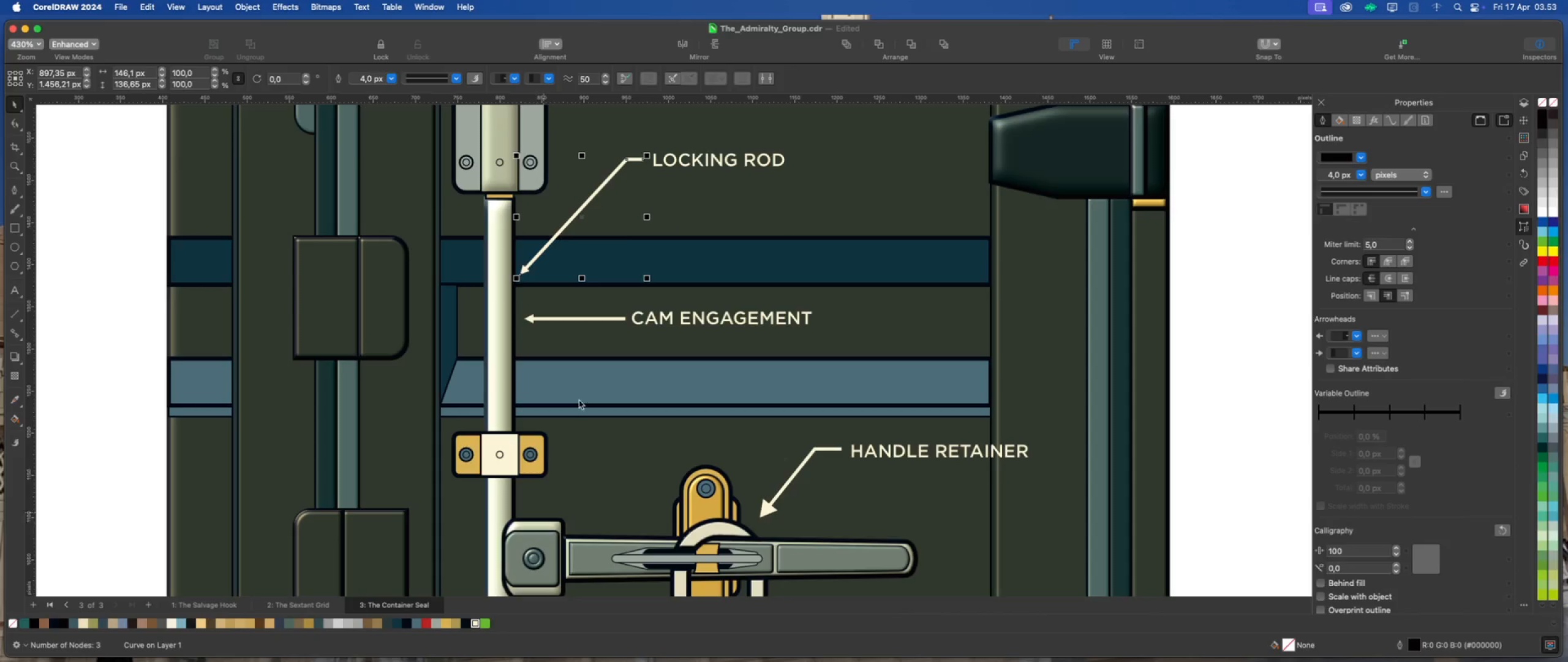 
scroll: coordinate [575, 341], scroll_direction: down, amount: 13.0
 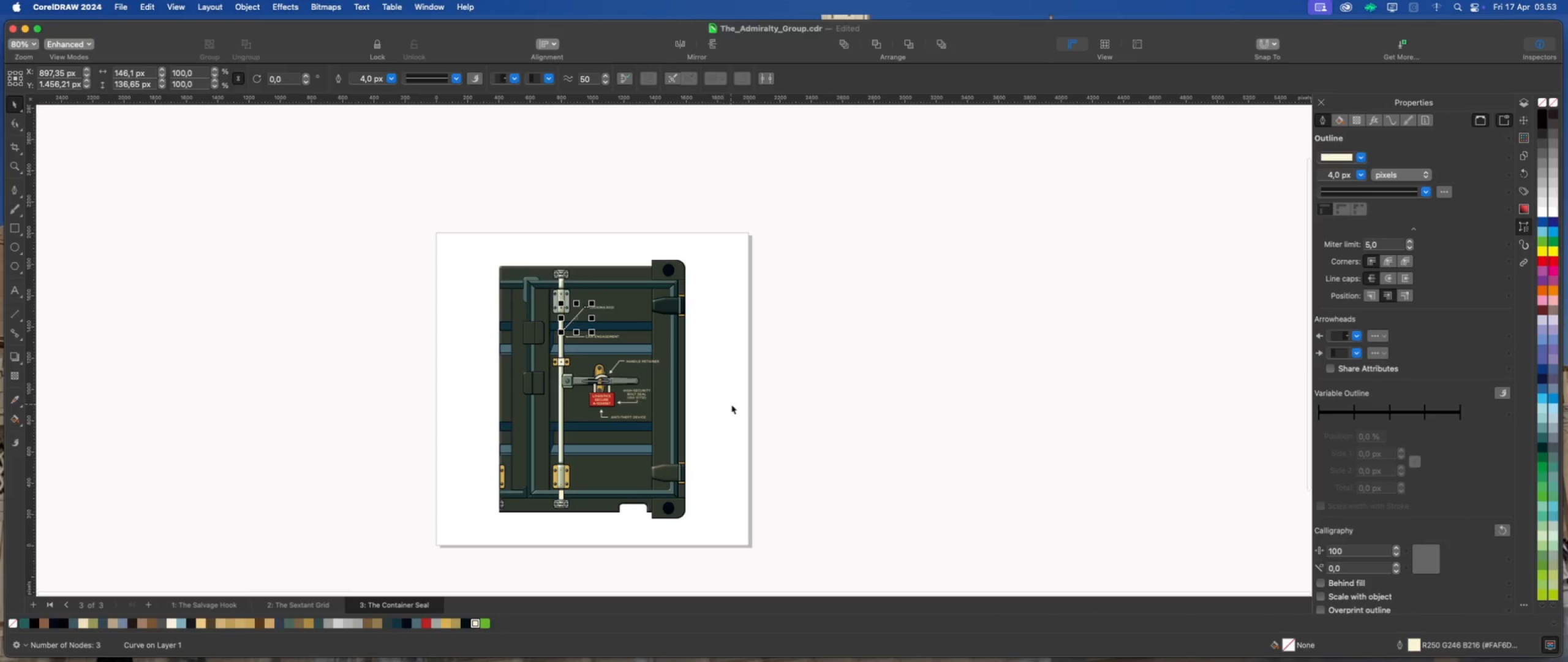 
left_click([723, 408])
 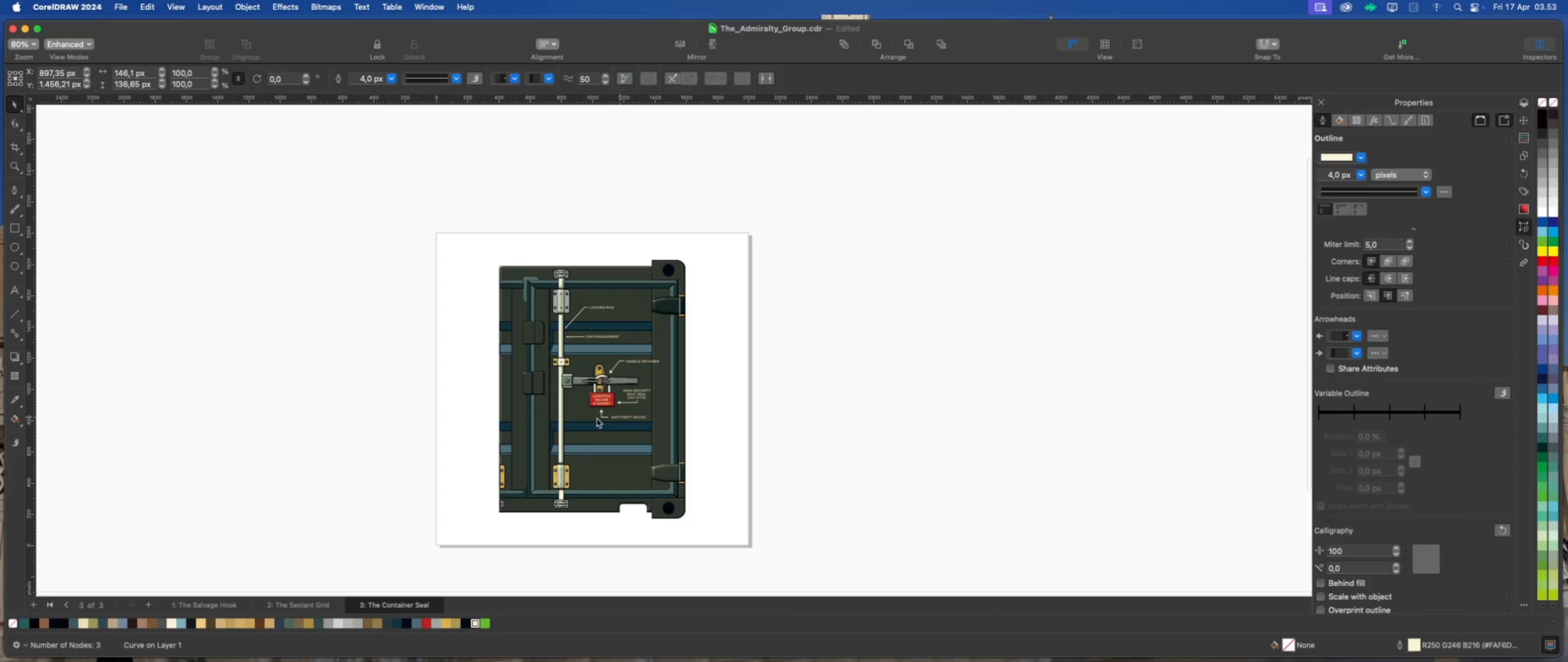 
scroll: coordinate [578, 395], scroll_direction: up, amount: 7.0
 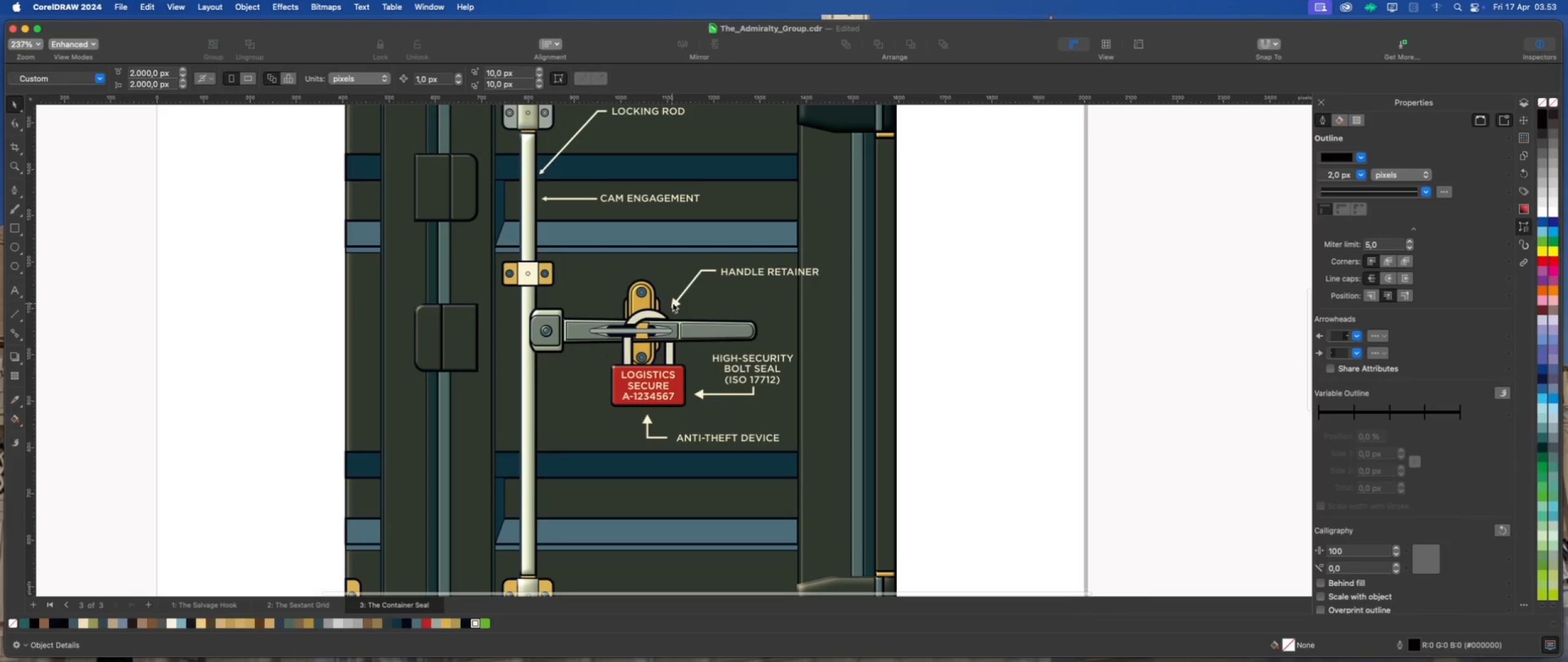 
left_click([676, 302])
 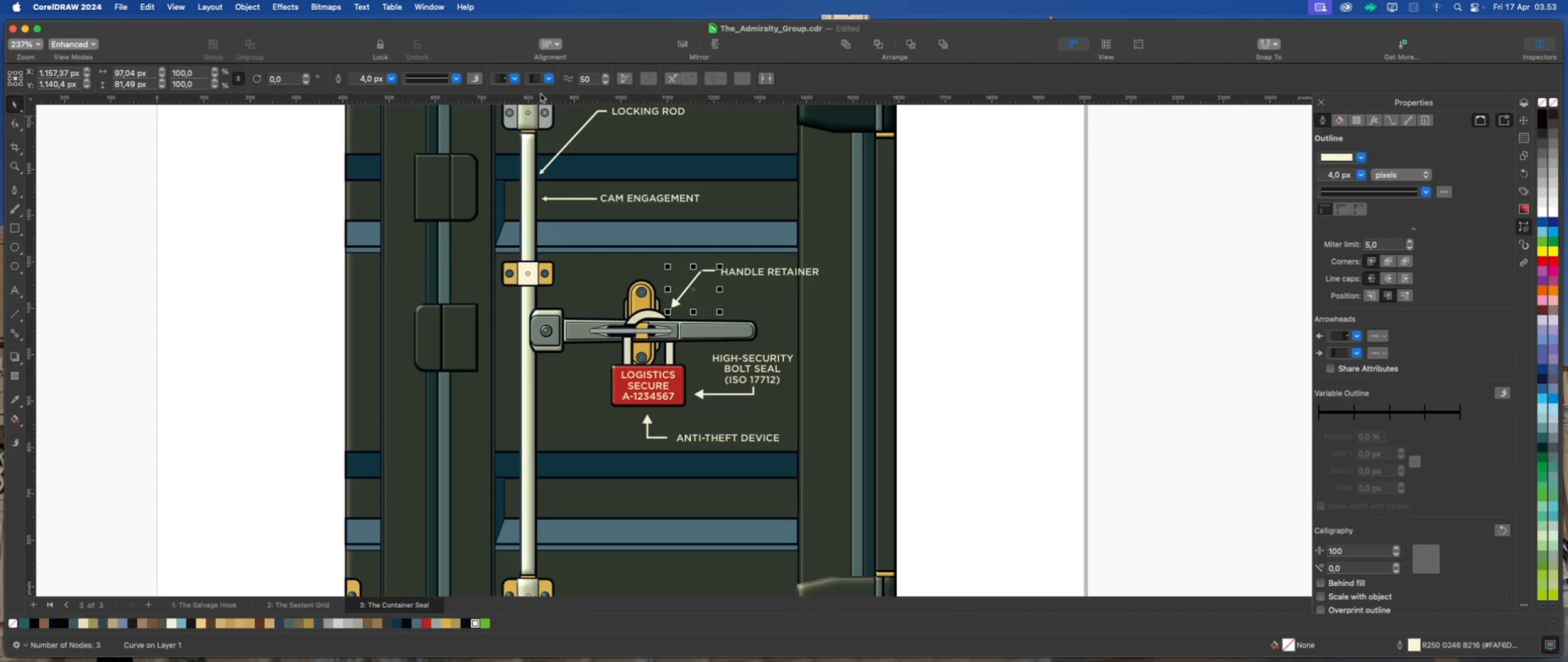 
left_click([548, 75])
 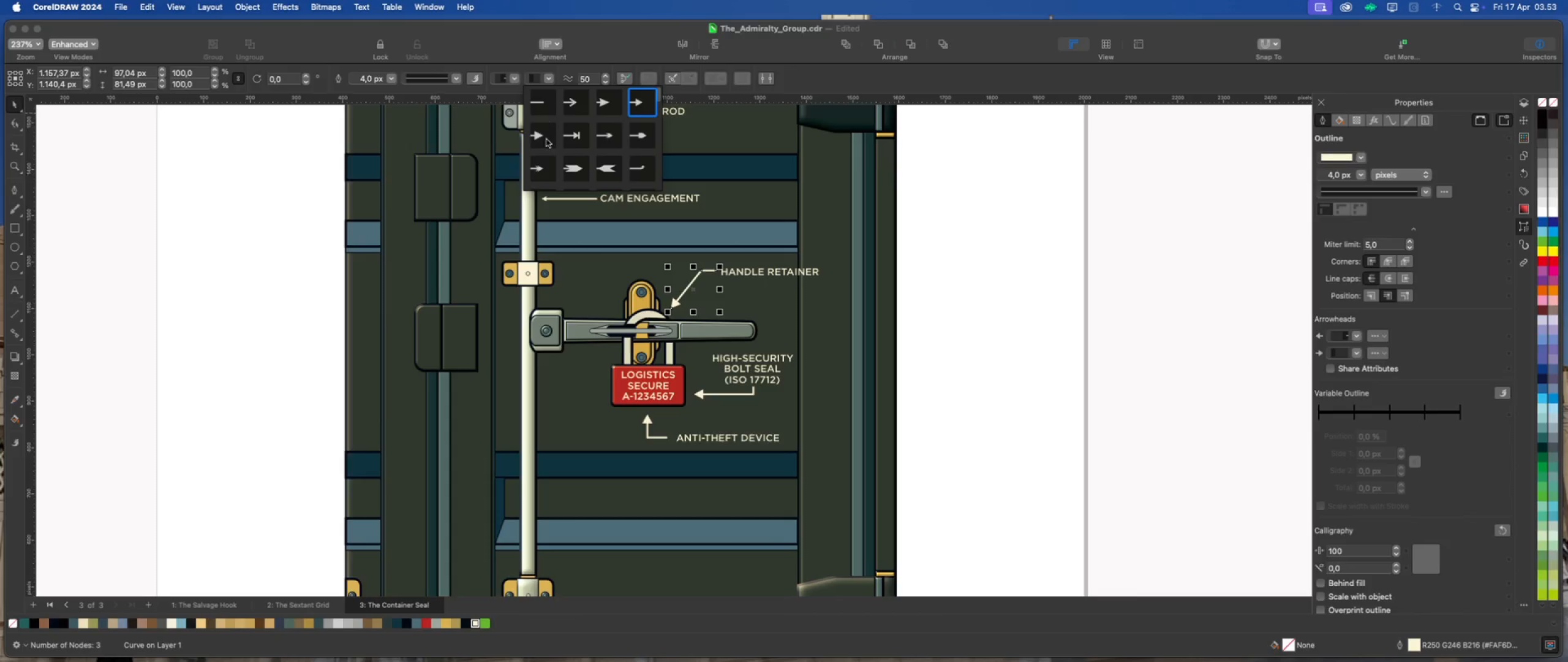 
left_click([543, 172])
 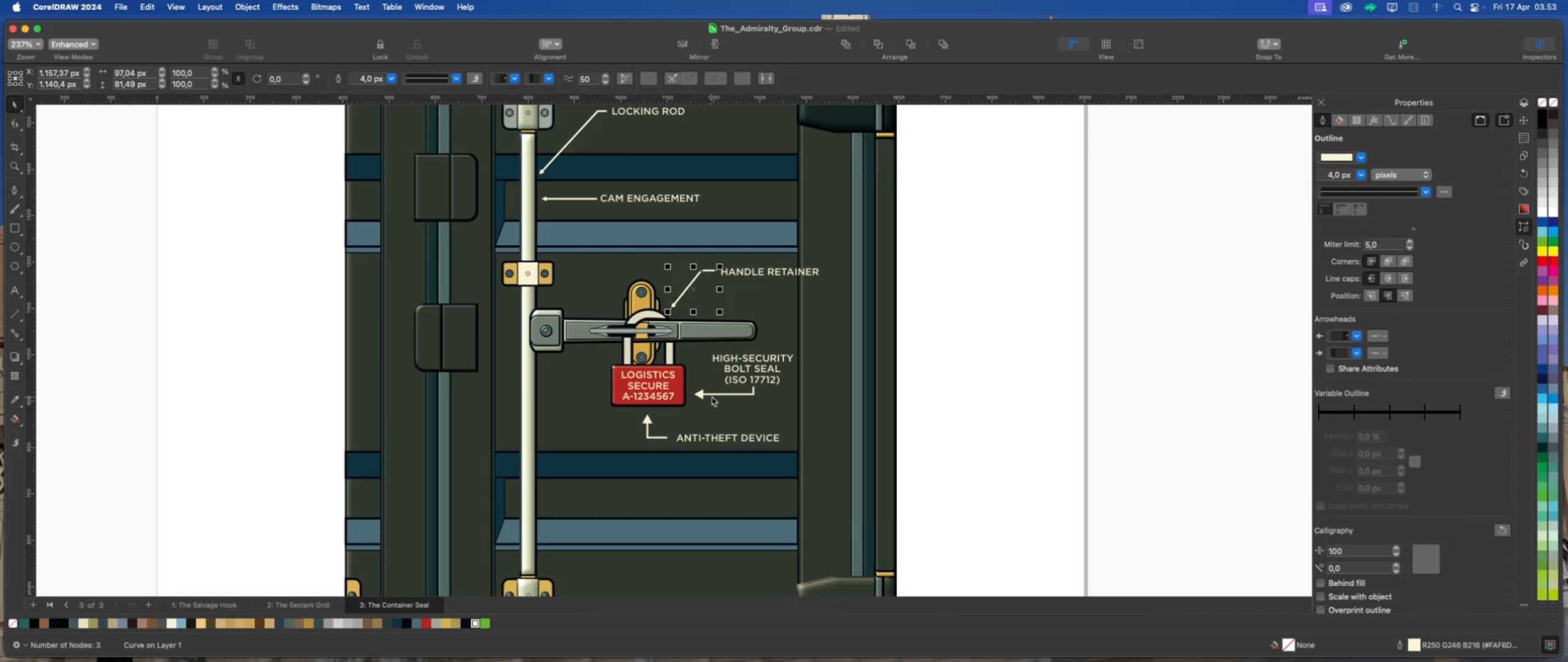 
scroll: coordinate [543, 172], scroll_direction: down, amount: 116.0
 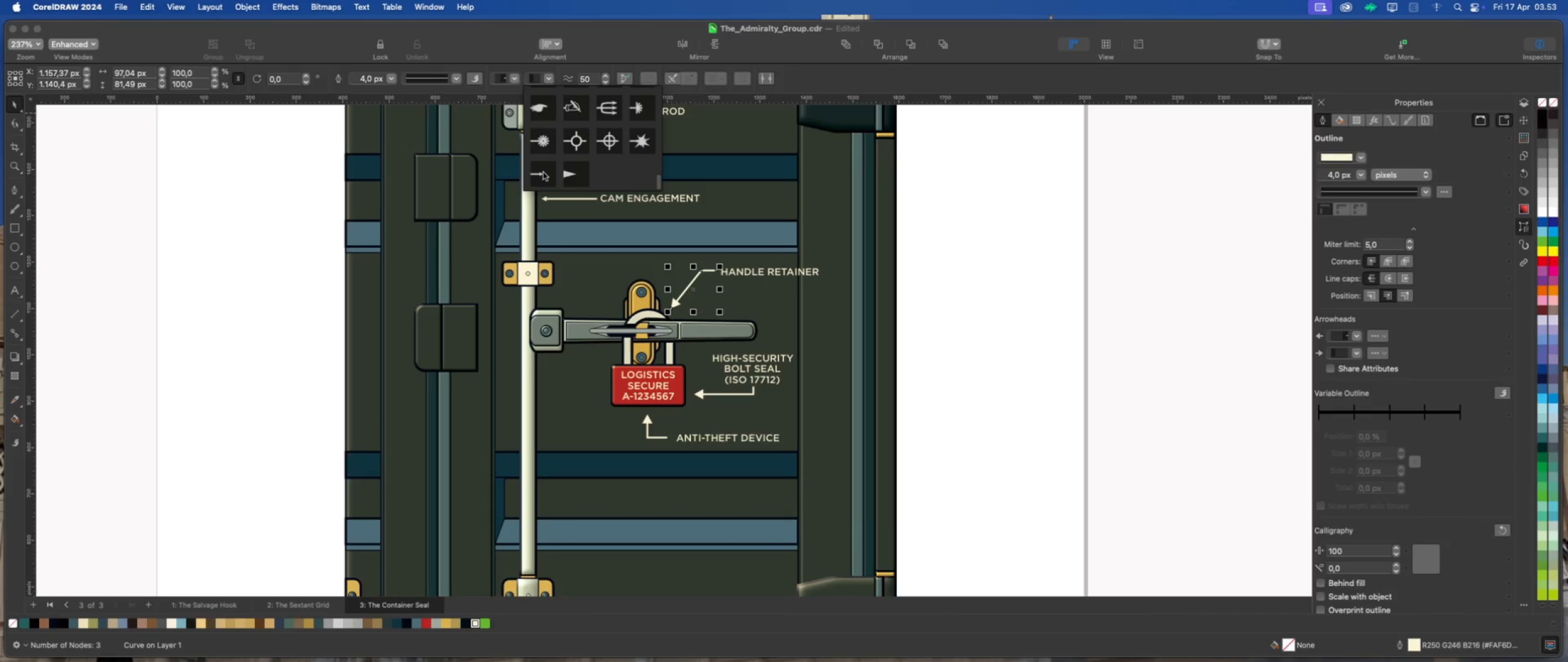 
left_click([714, 395])
 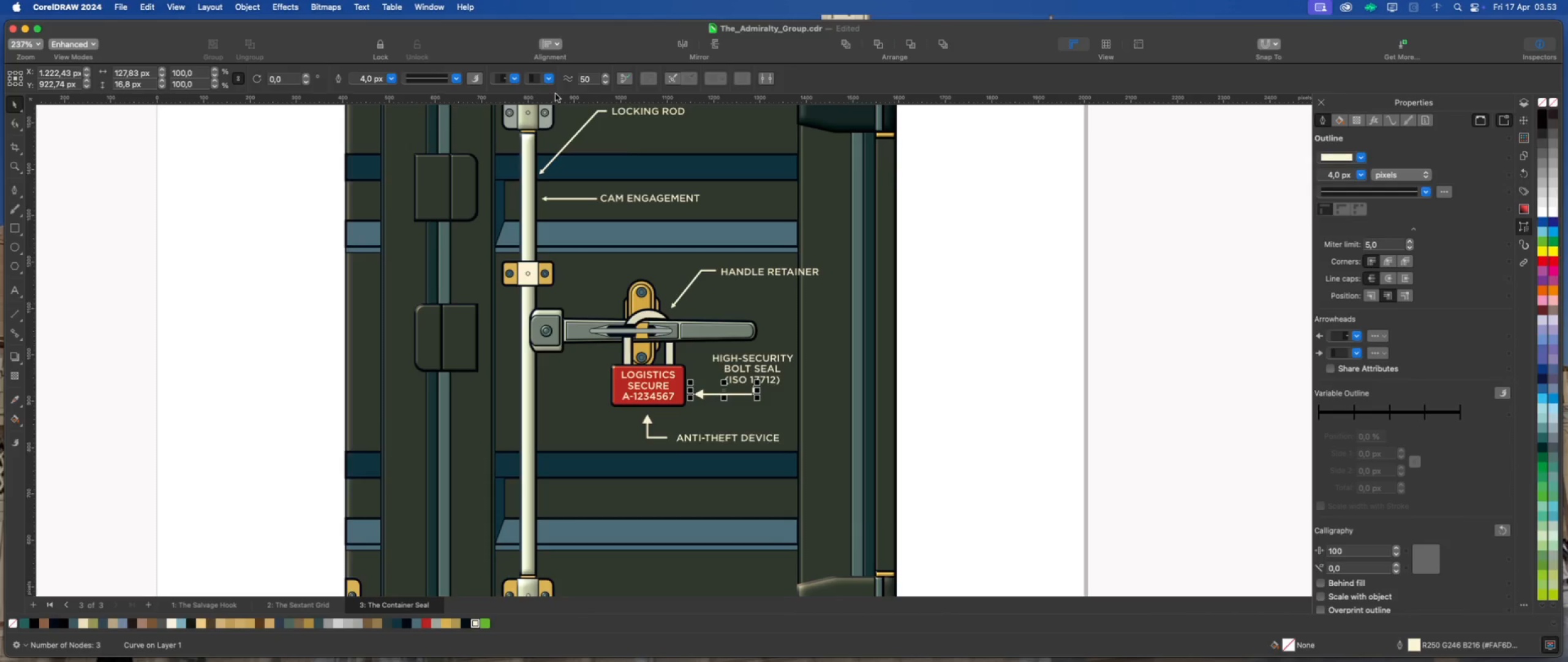 
left_click([548, 78])
 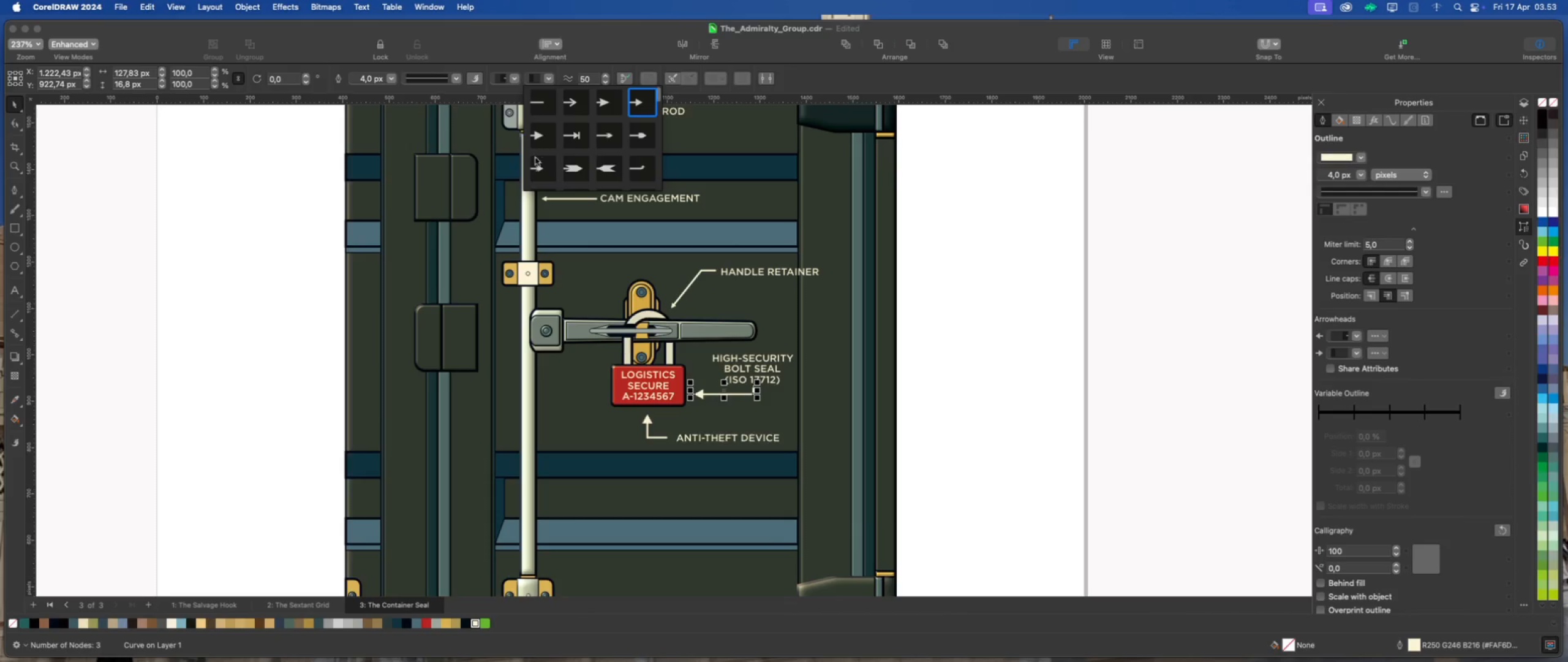 
left_click([544, 175])
 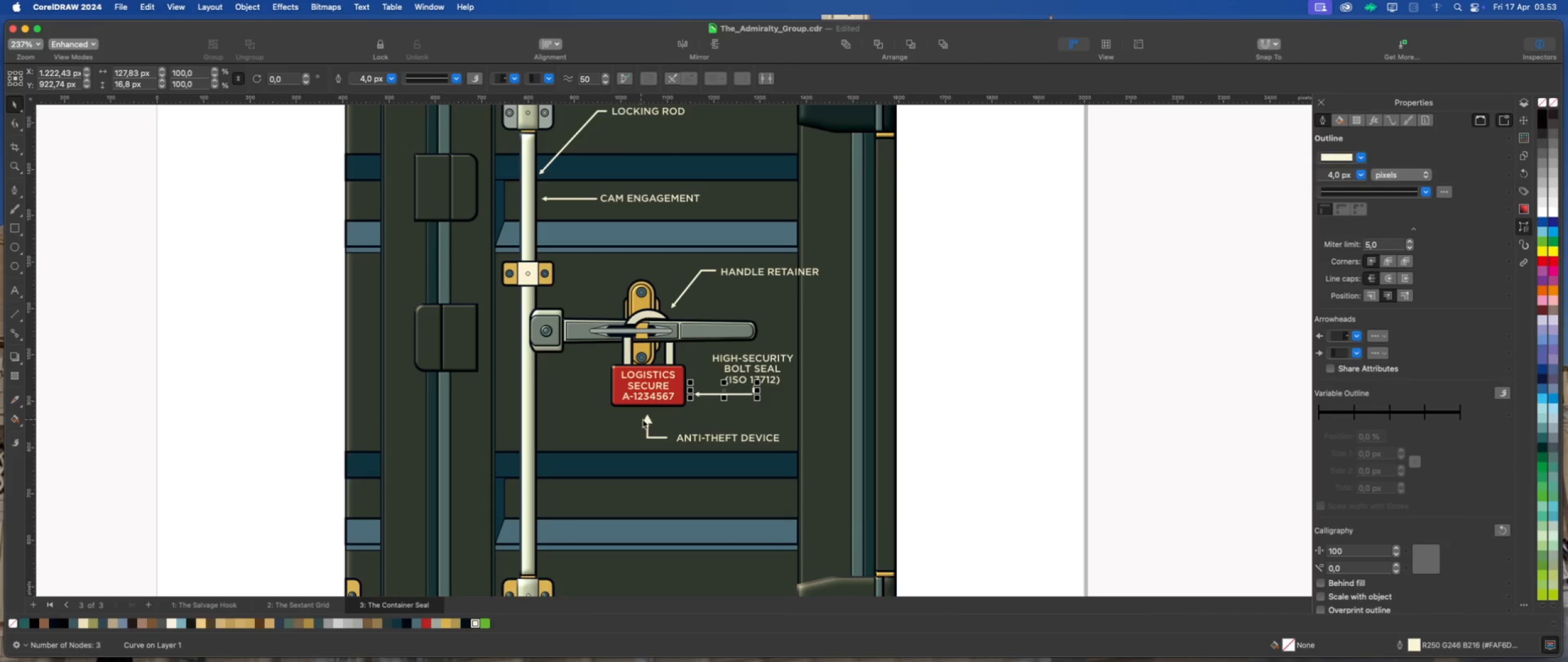 
scroll: coordinate [545, 179], scroll_direction: down, amount: 130.0
 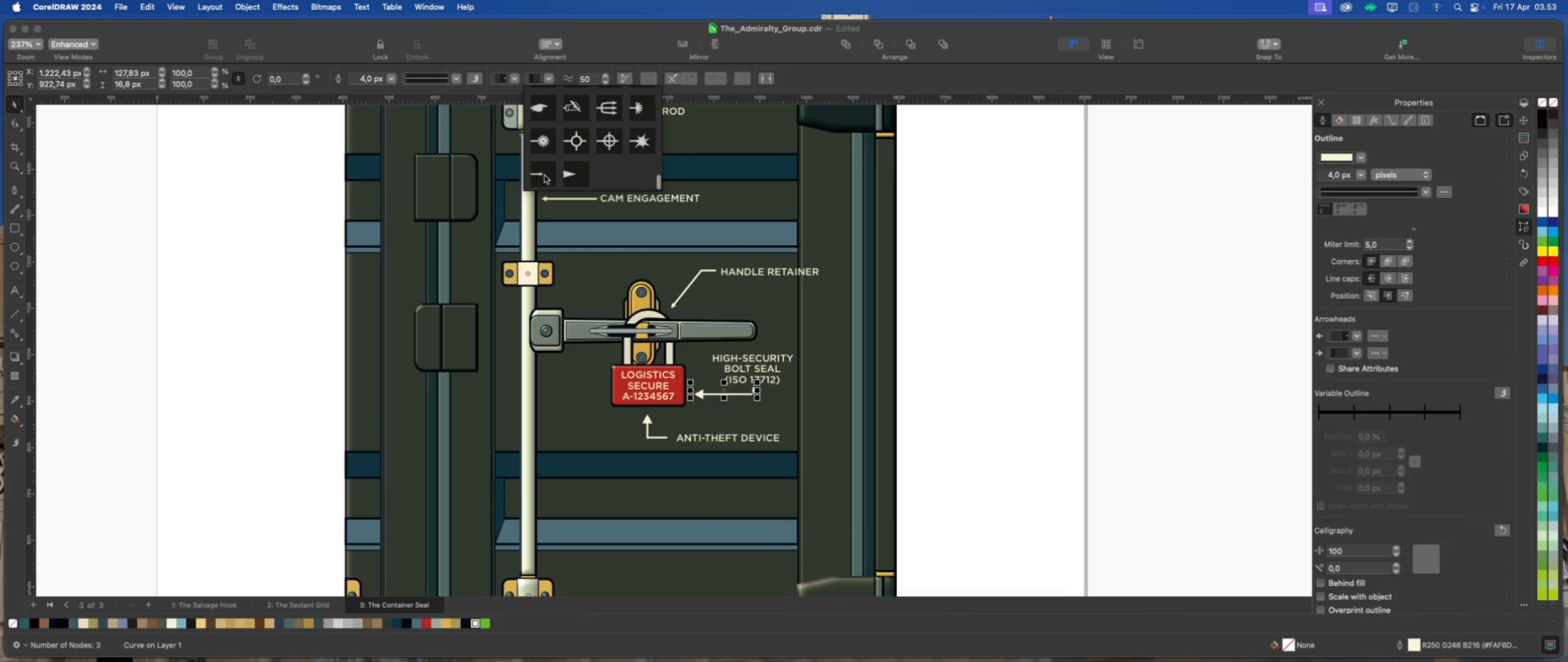 
left_click([647, 420])
 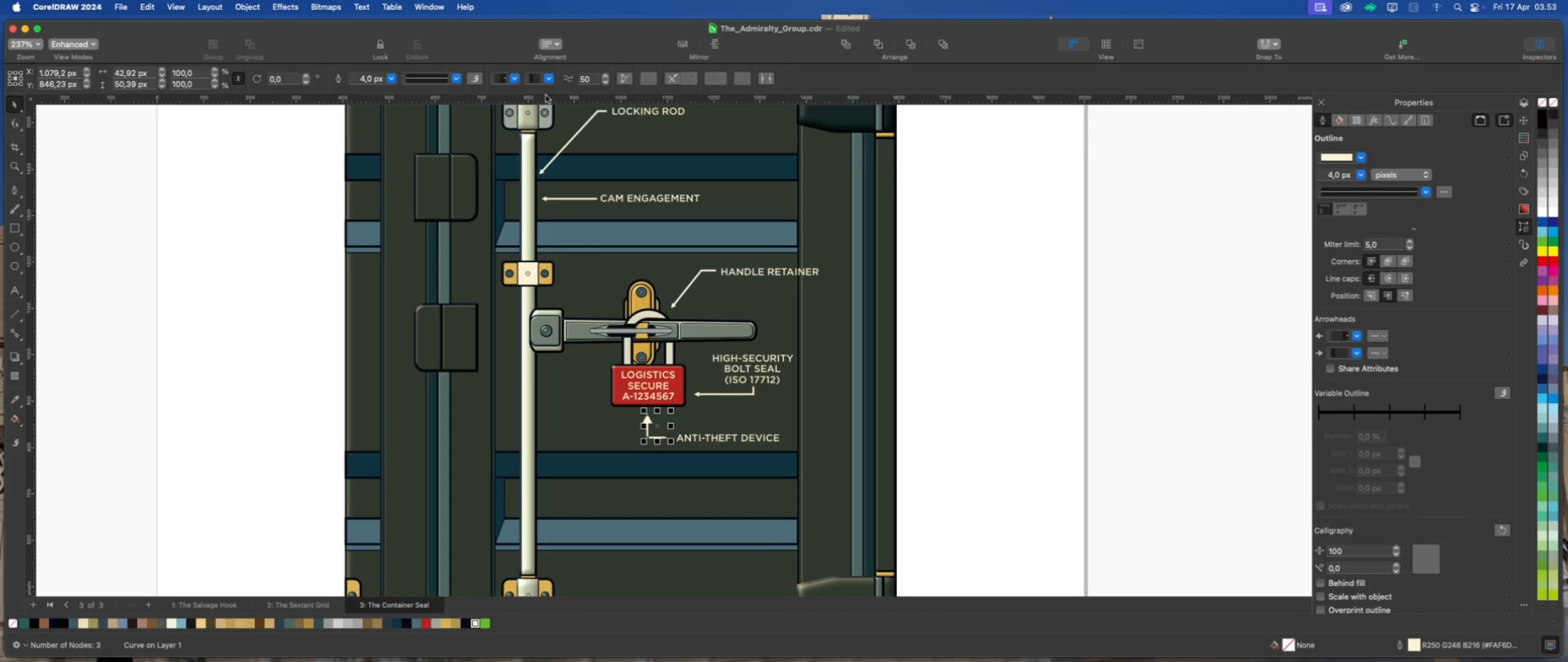 
left_click([548, 75])
 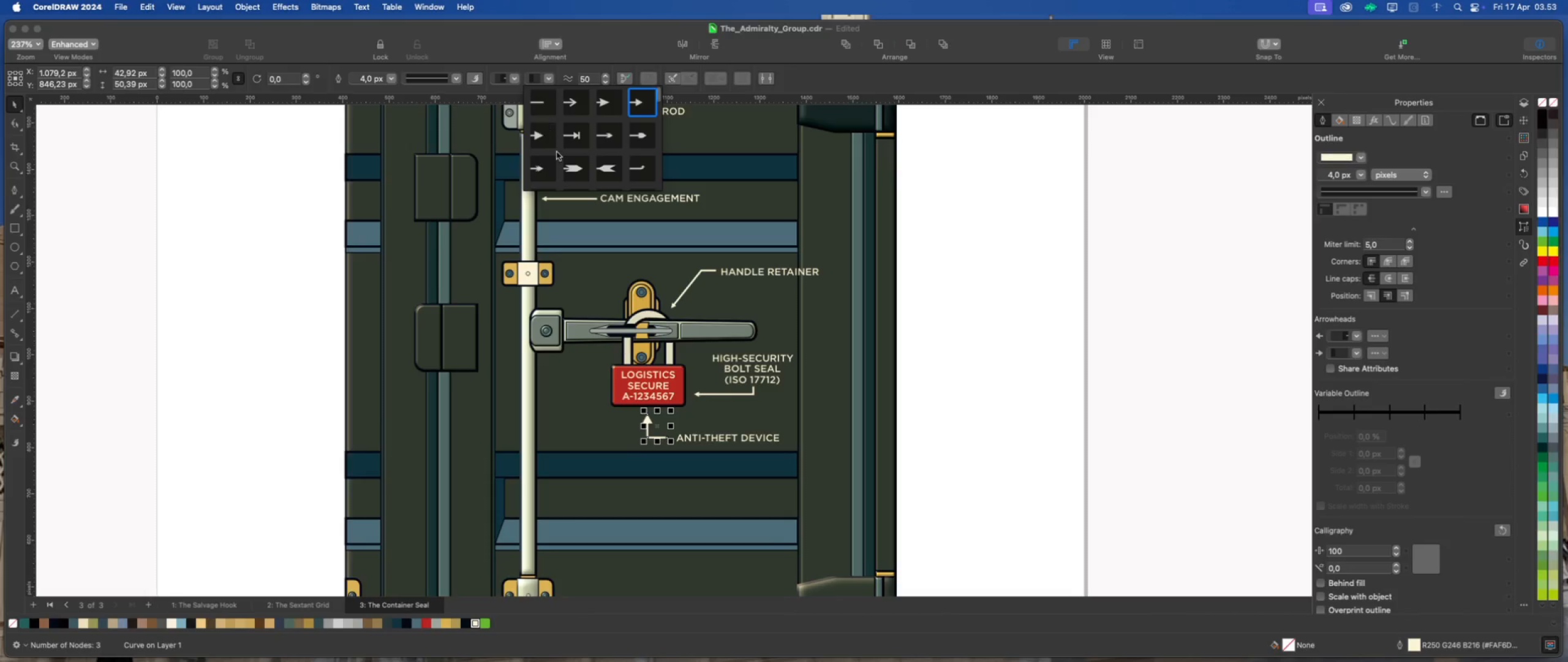 
left_click([545, 170])
 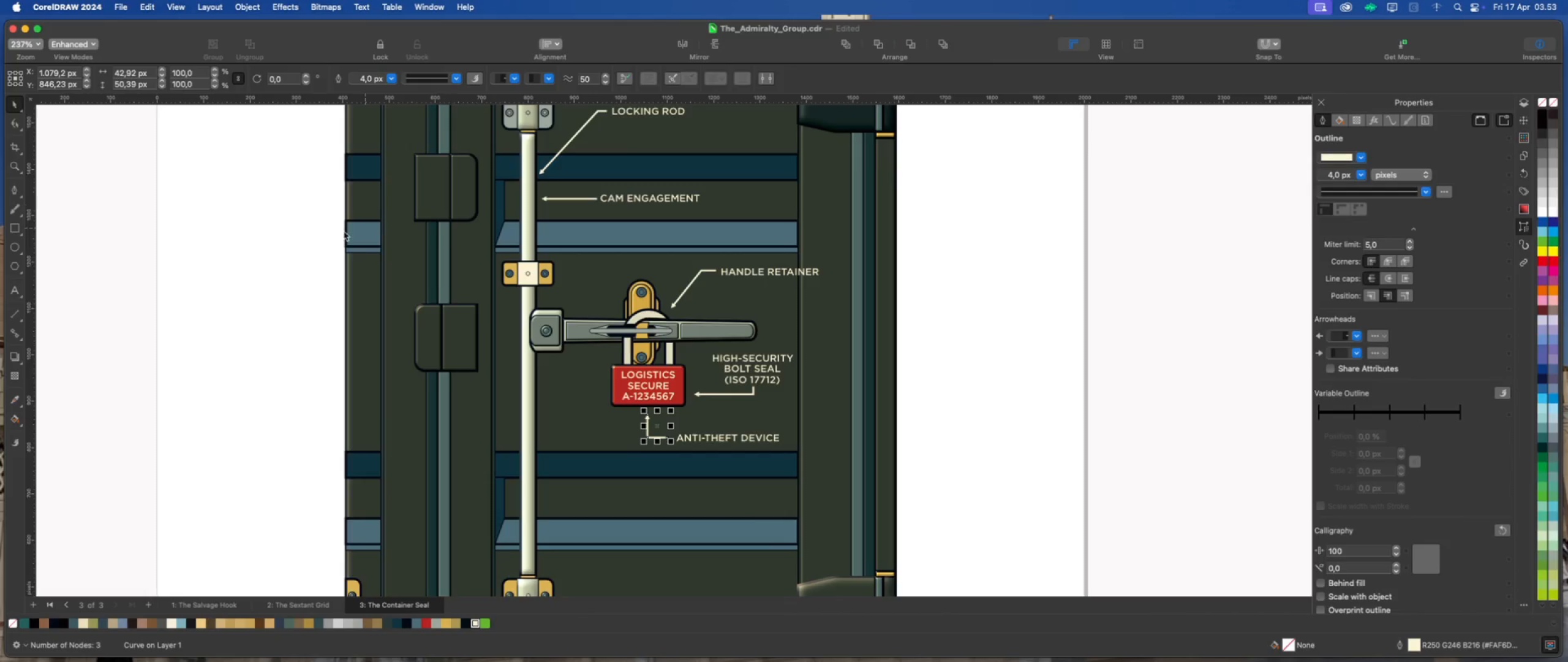 
scroll: coordinate [554, 159], scroll_direction: down, amount: 142.0
 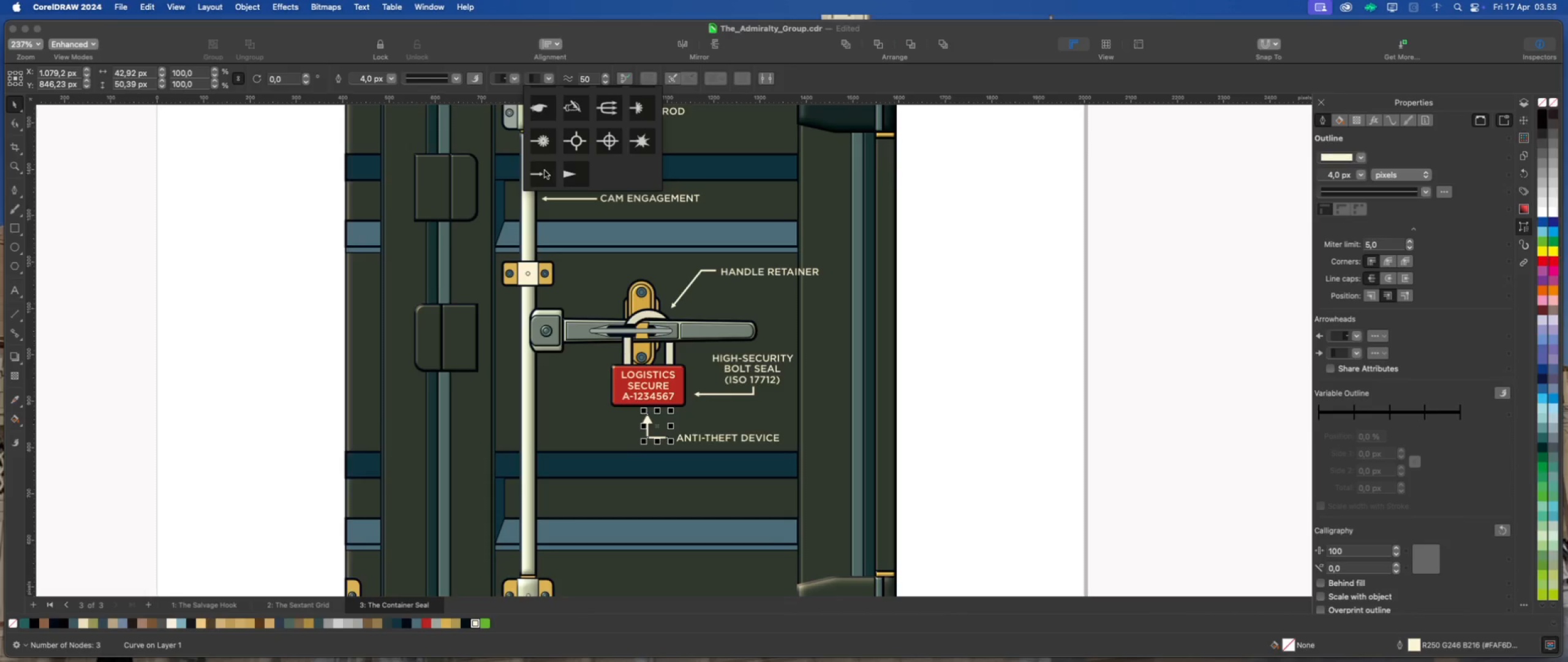 
left_click([312, 230])
 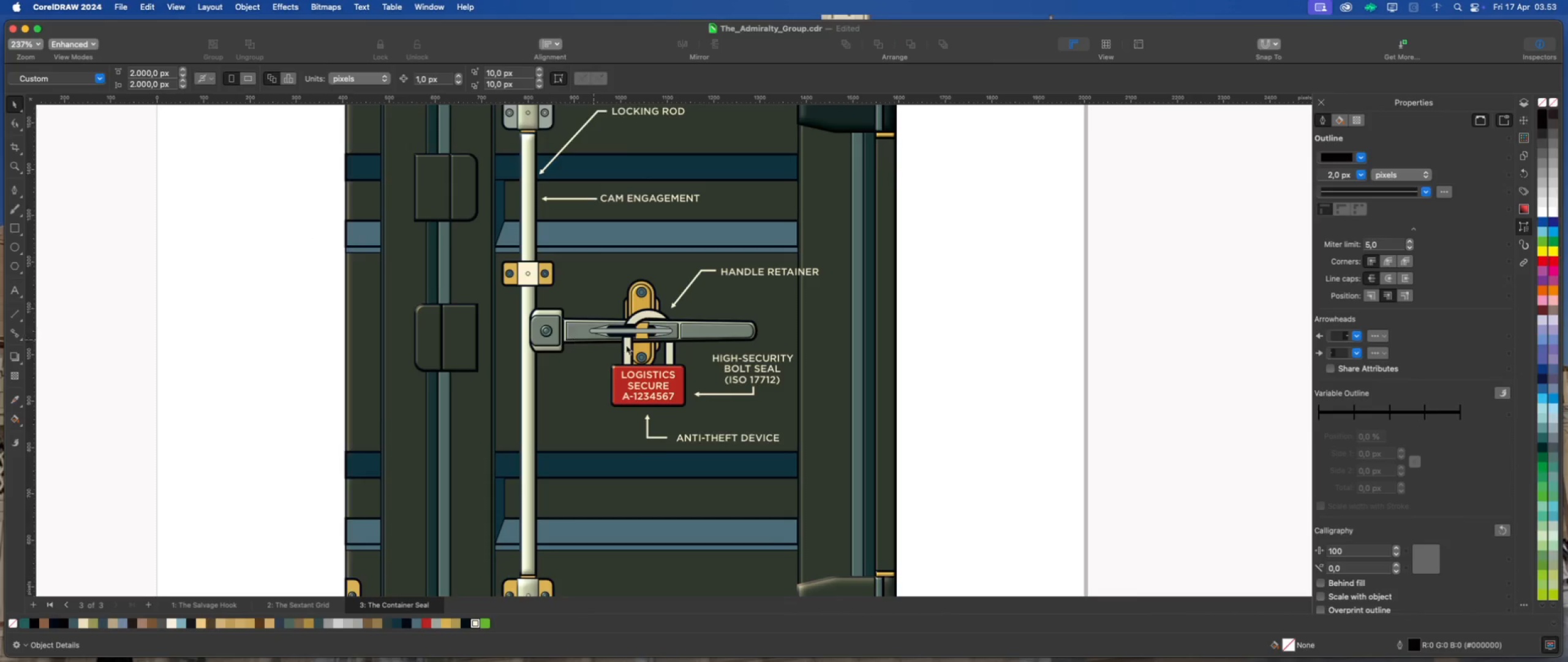 
left_click([842, 407])
 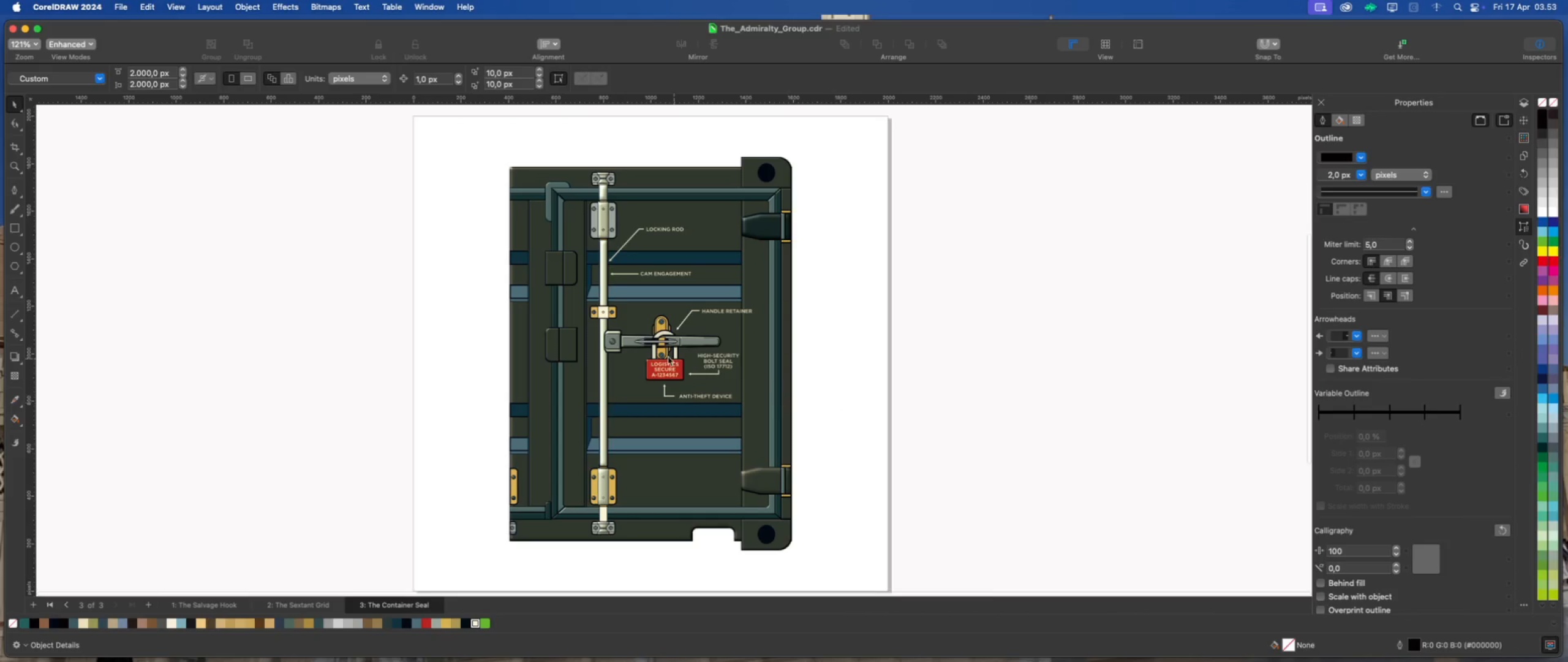 
scroll: coordinate [681, 352], scroll_direction: down, amount: 5.0
 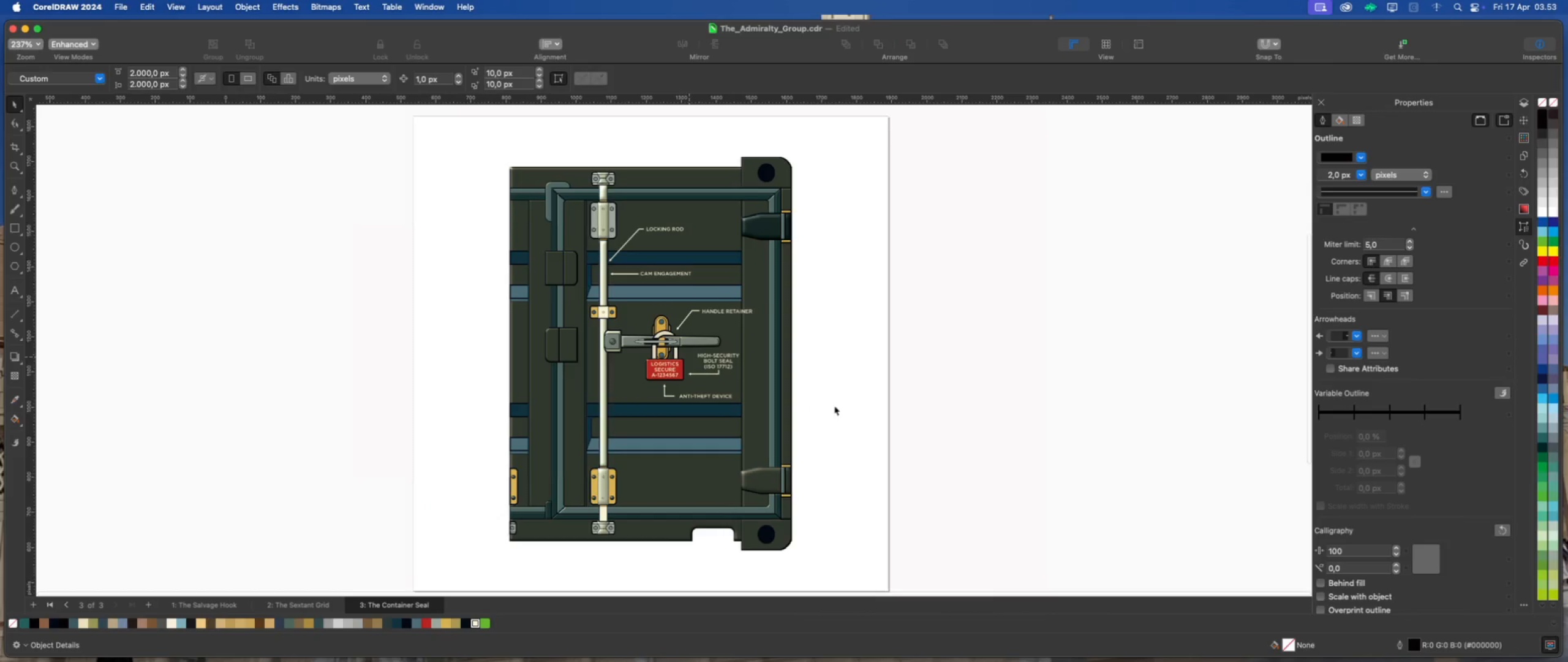 
scroll: coordinate [623, 345], scroll_direction: up, amount: 3.0
 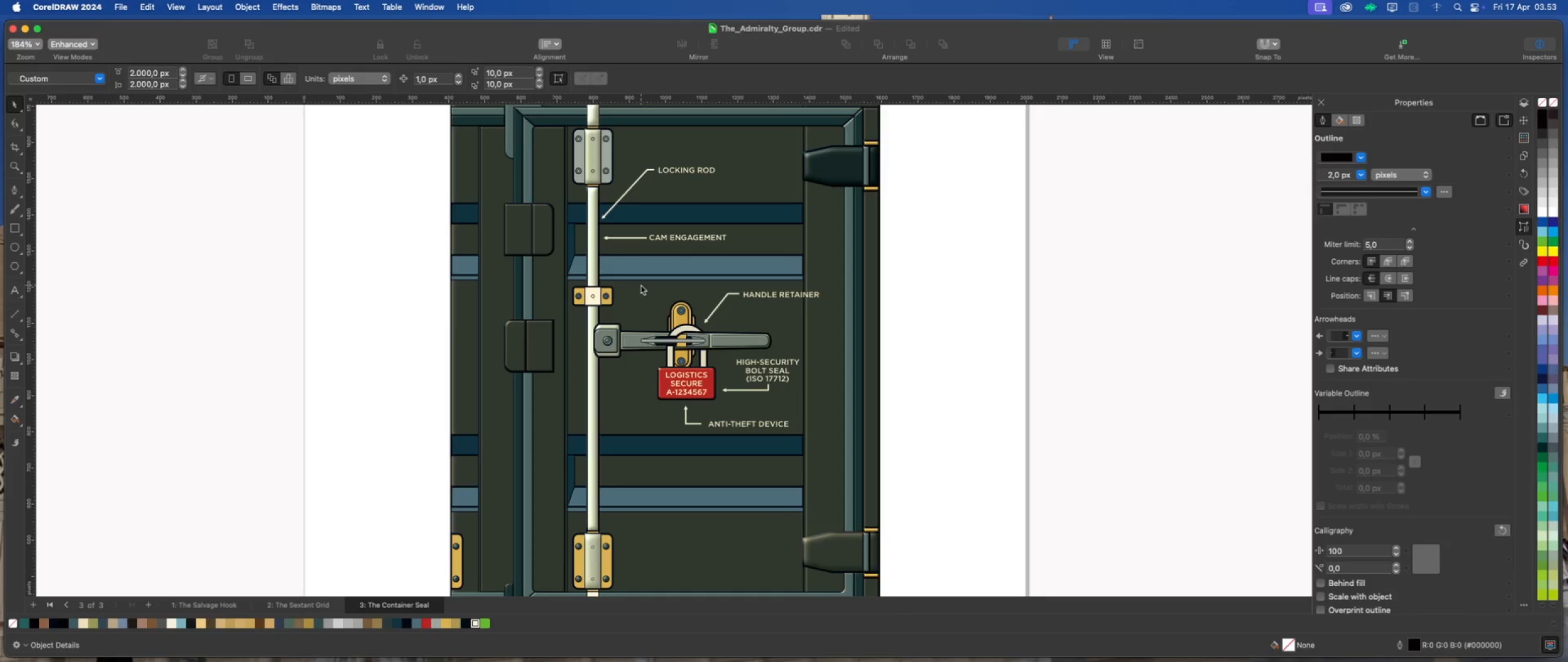 
wait(12.77)
 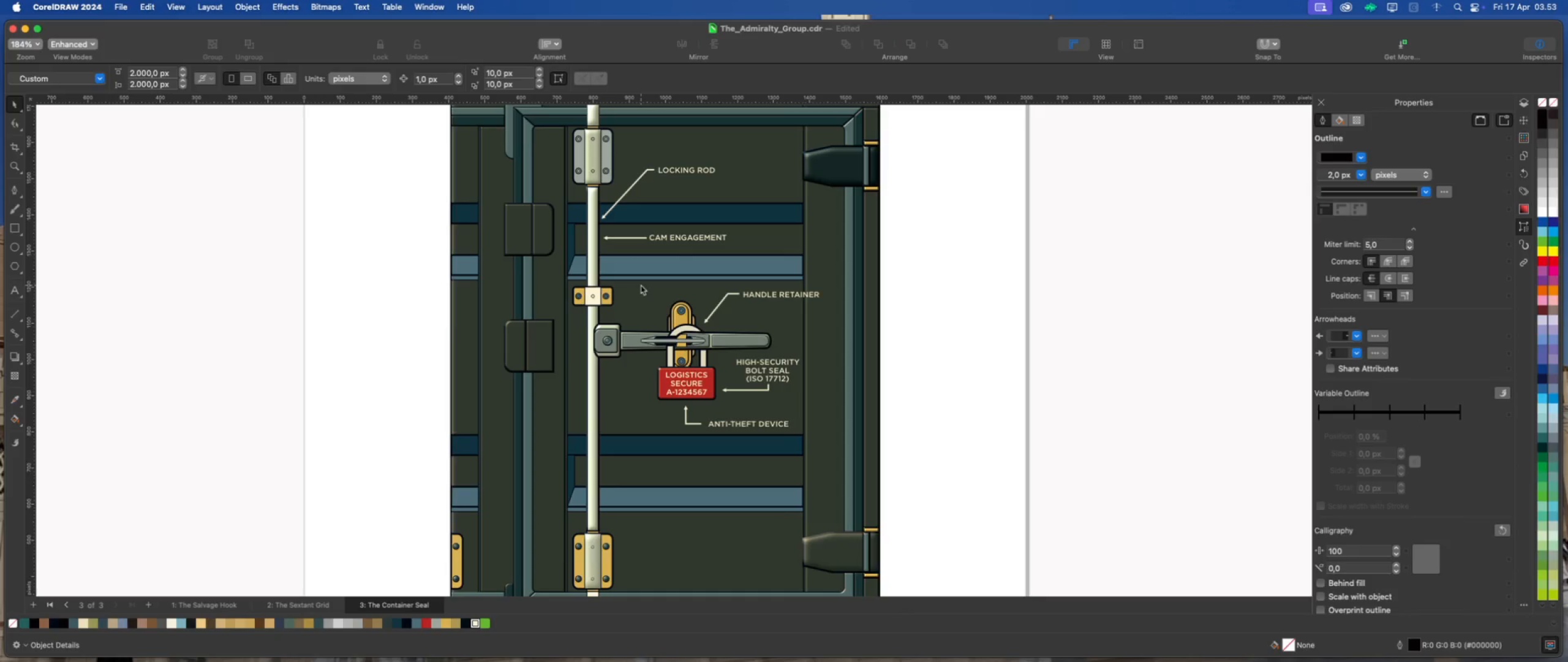 
left_click([714, 237])
 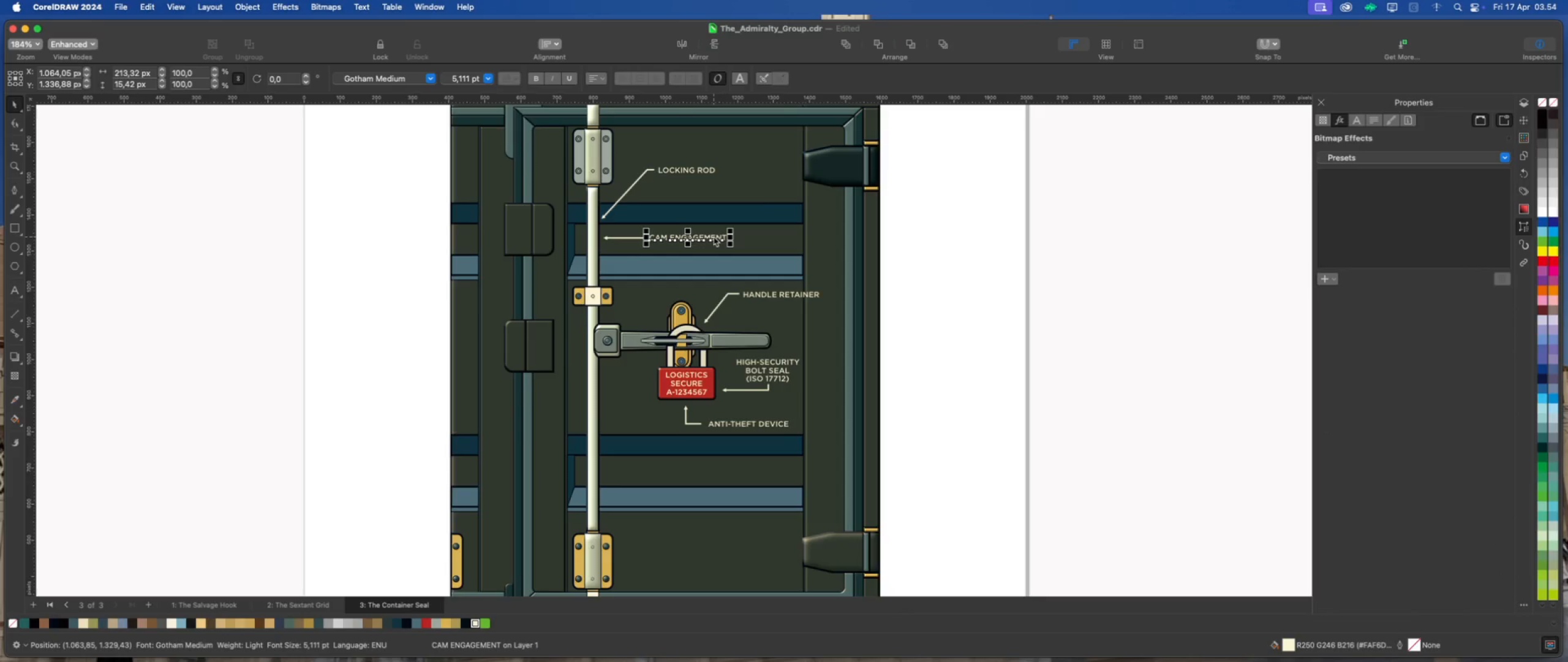 
key(Meta+D)
 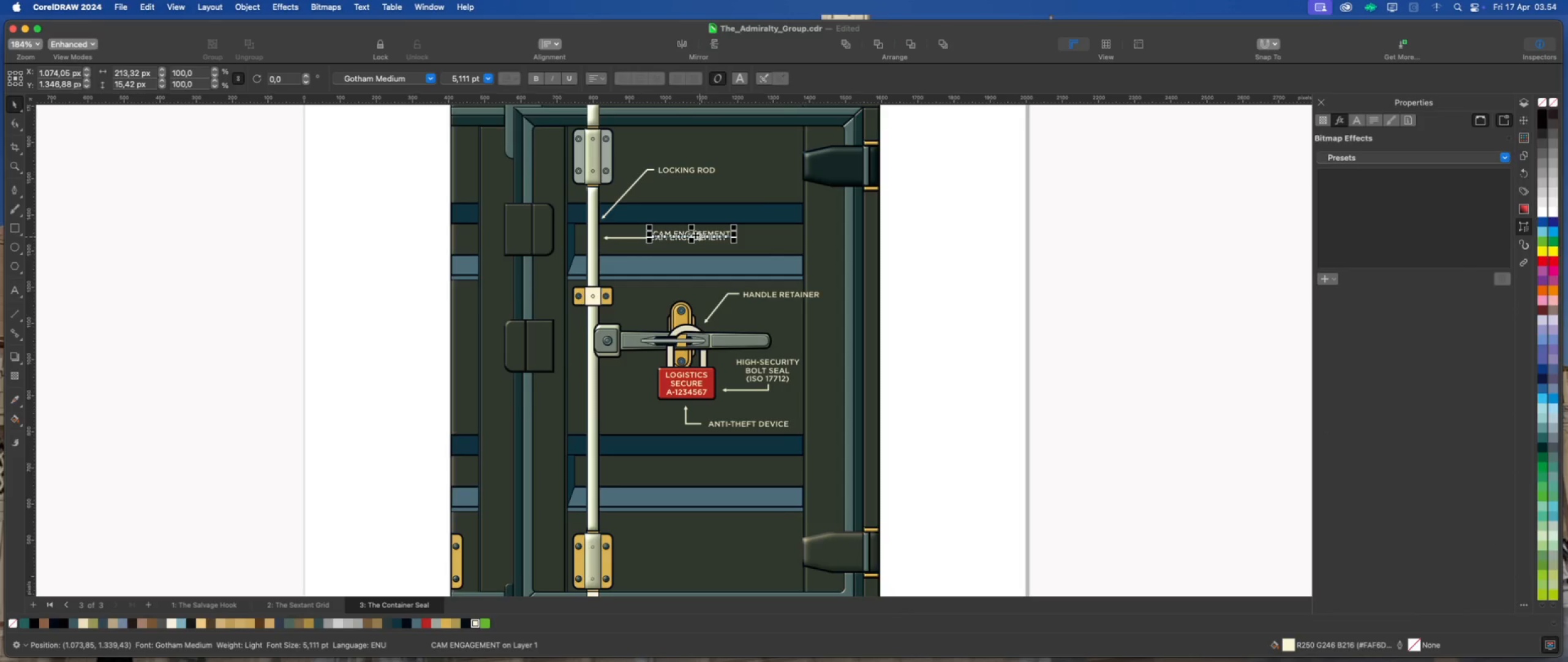 
left_click_drag(start_coordinate=[692, 236], to_coordinate=[699, 549])
 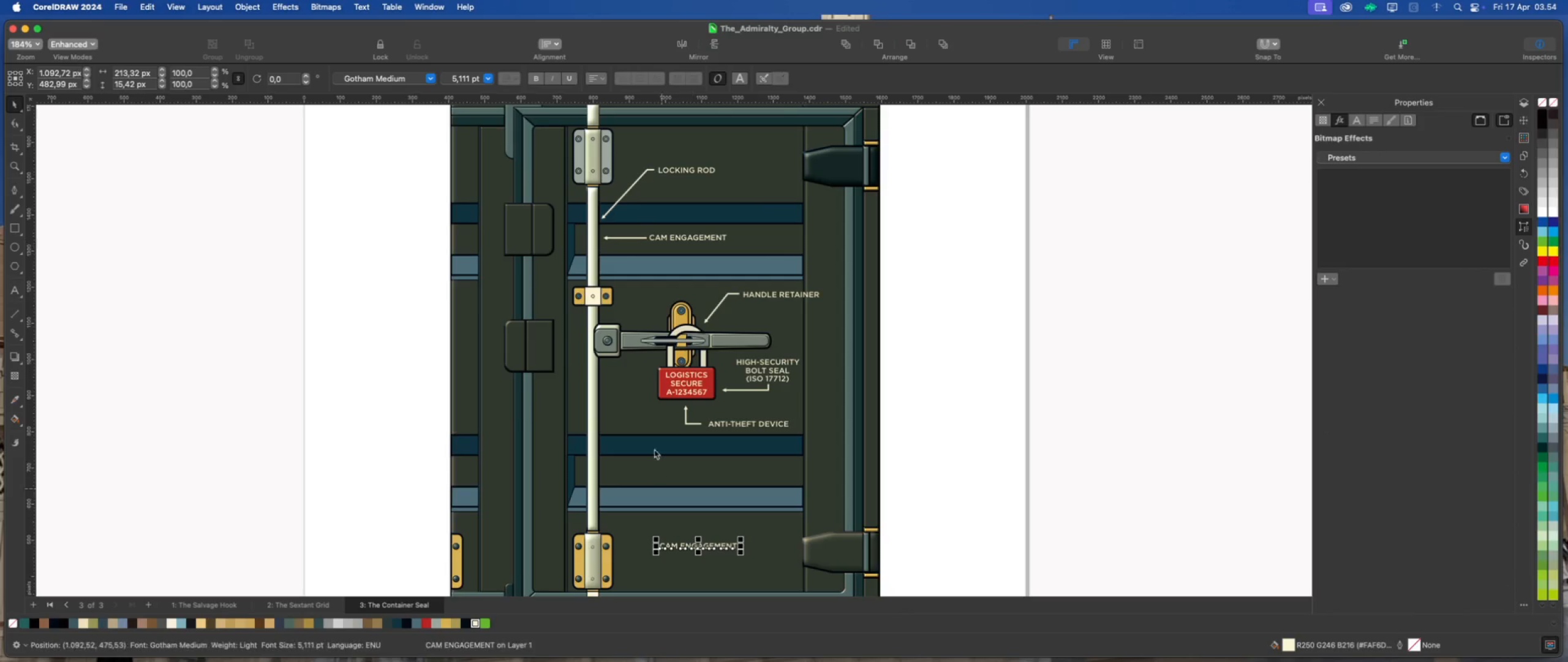 
scroll: coordinate [653, 431], scroll_direction: down, amount: 4.0
 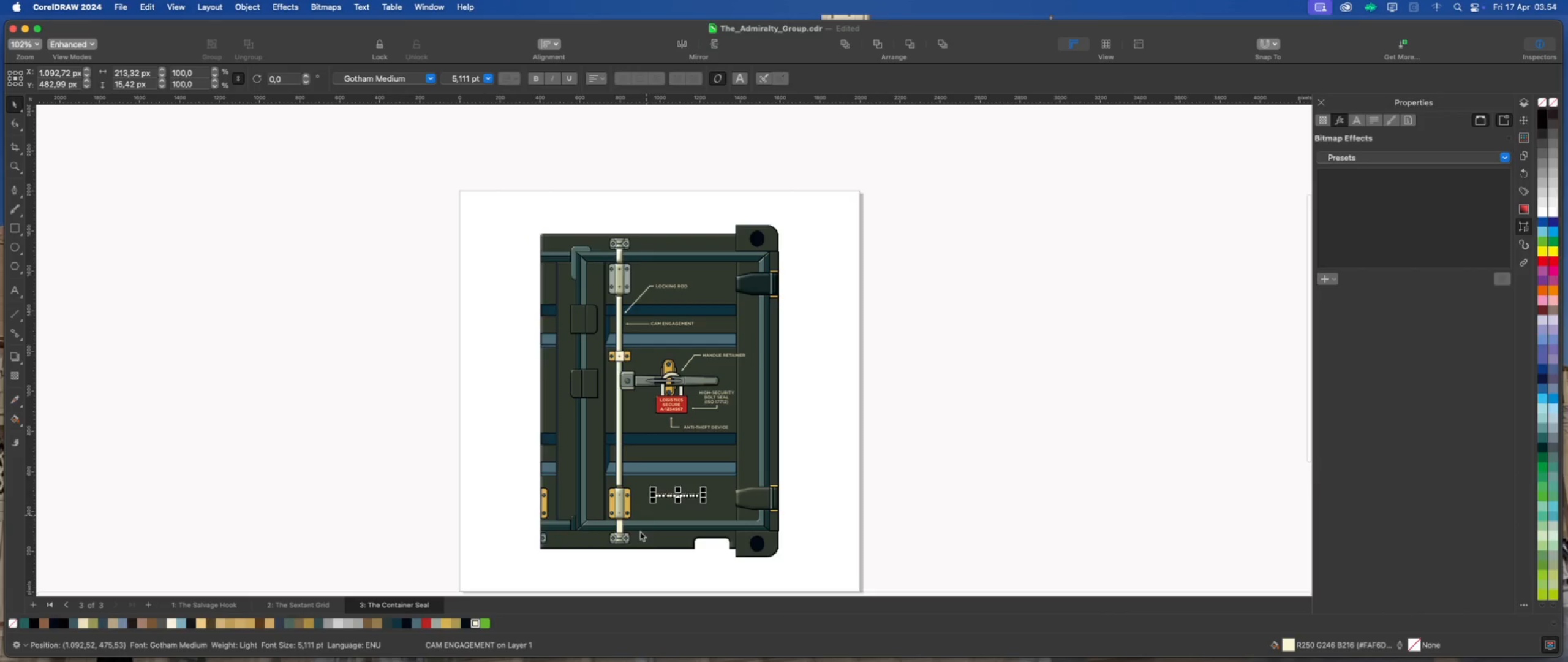 
scroll: coordinate [628, 546], scroll_direction: up, amount: 4.0
 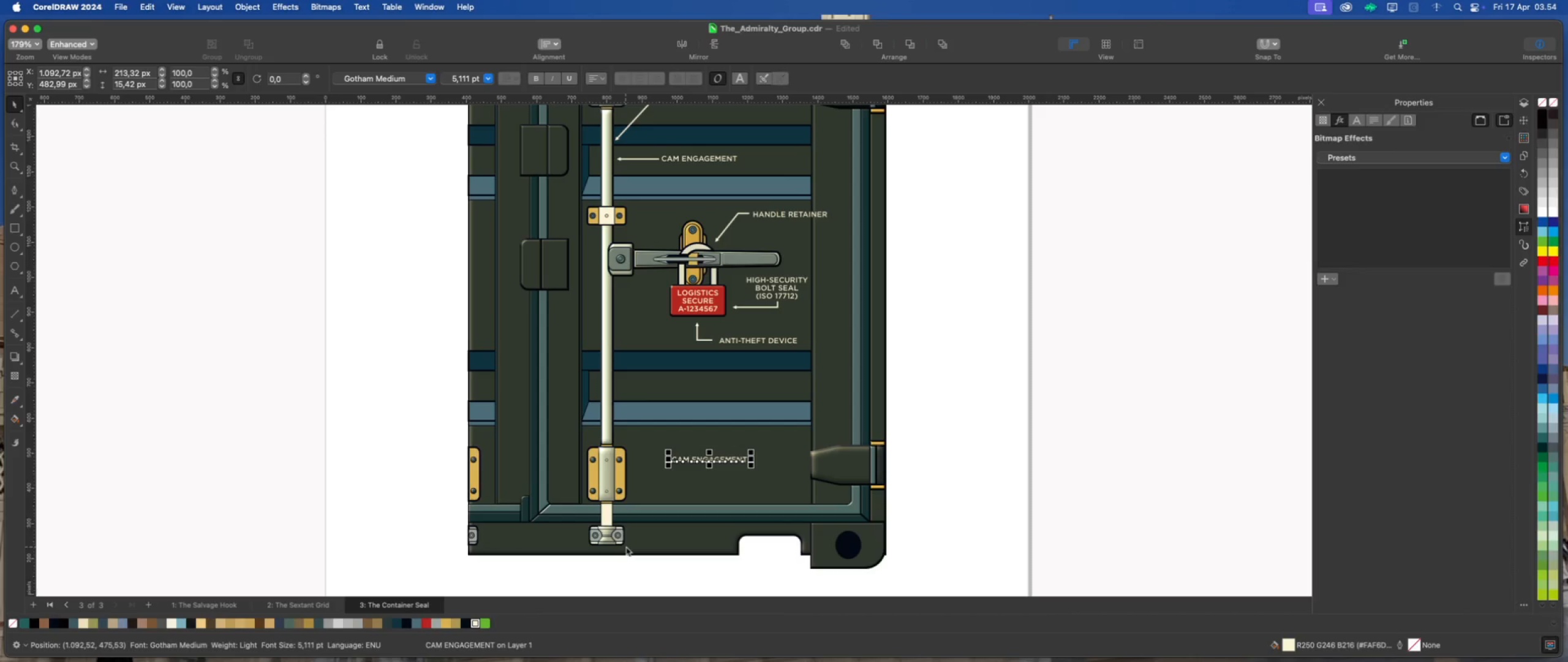 
wait(7.23)
 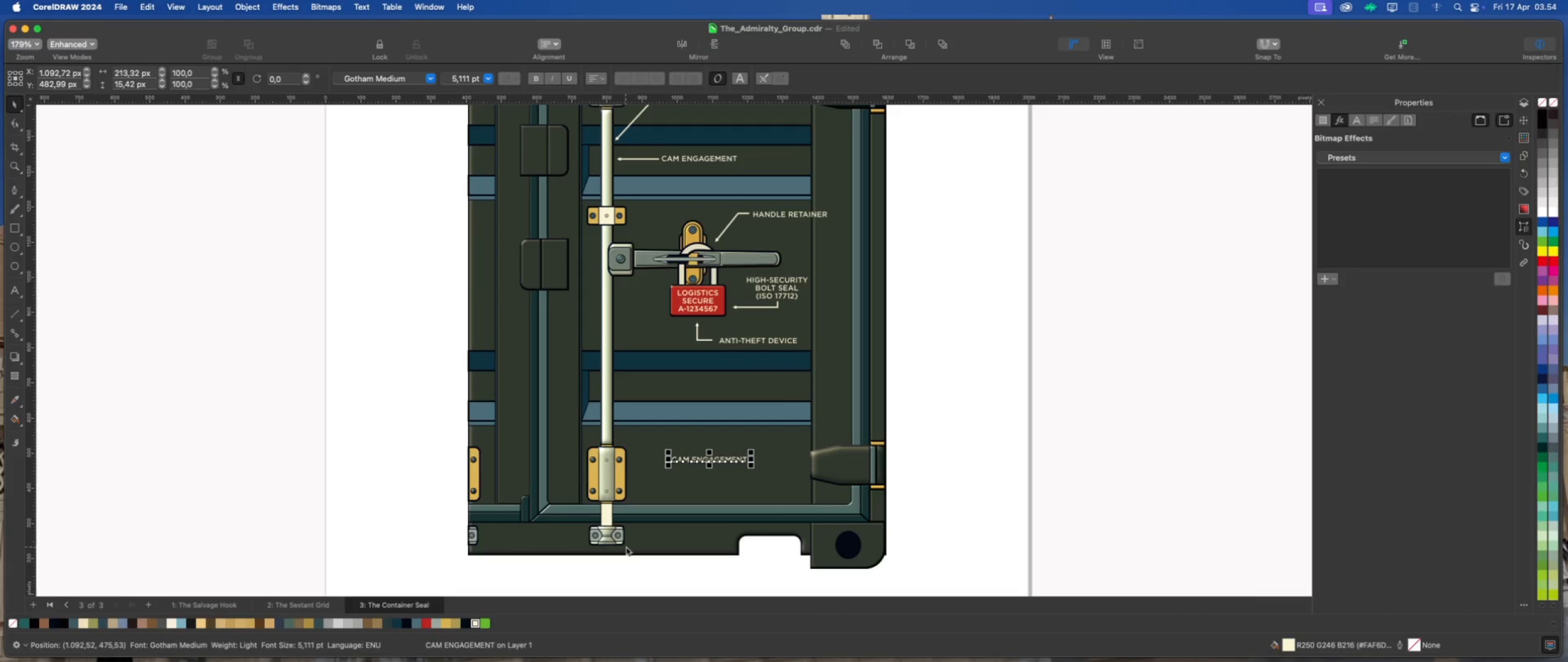 
scroll: coordinate [603, 533], scroll_direction: up, amount: 11.0
 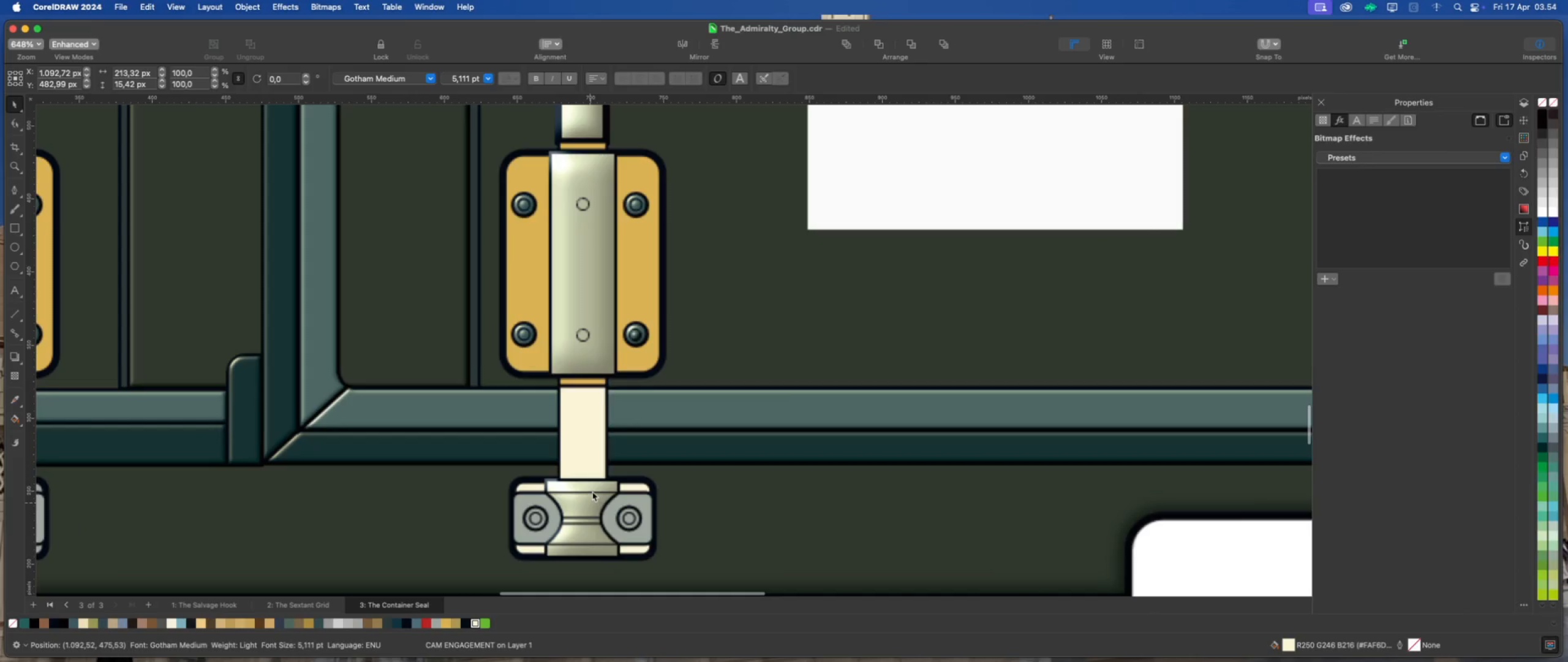 
left_click([594, 486])
 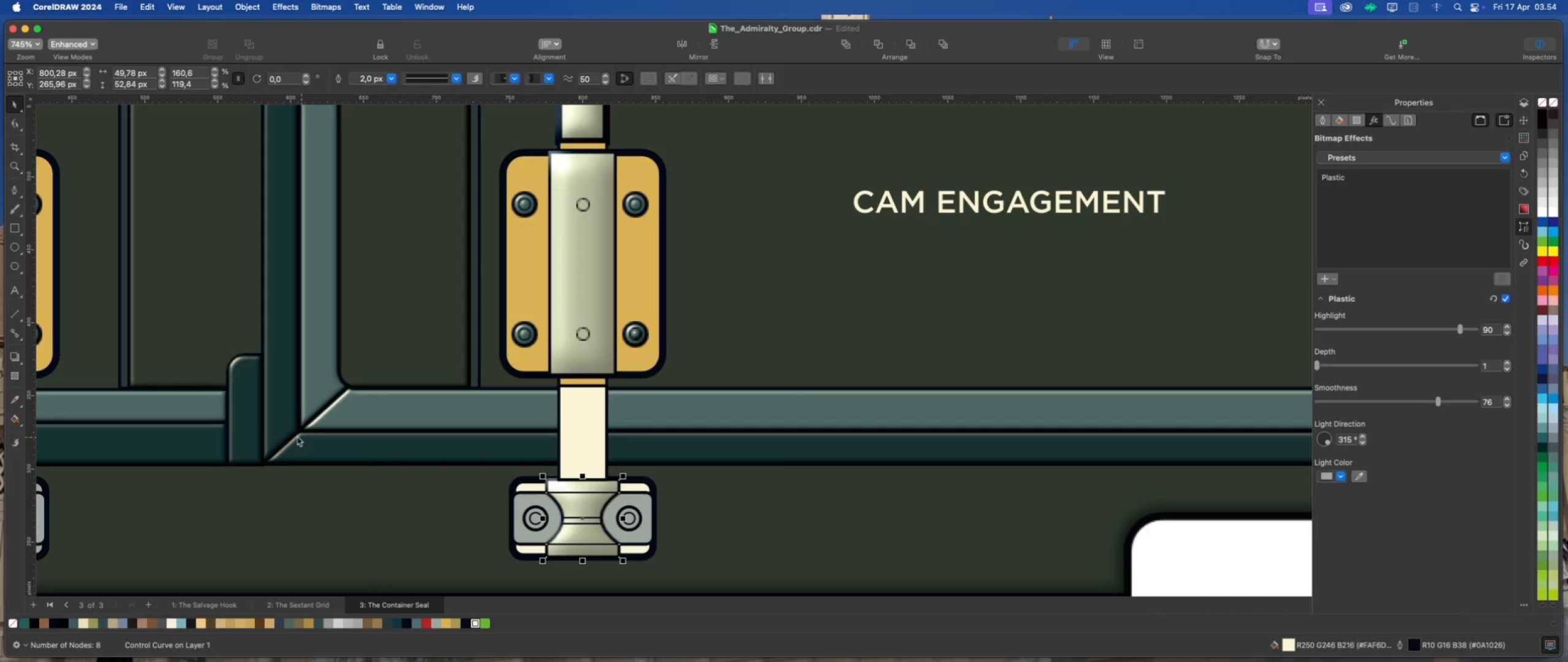 
left_click([18, 227])
 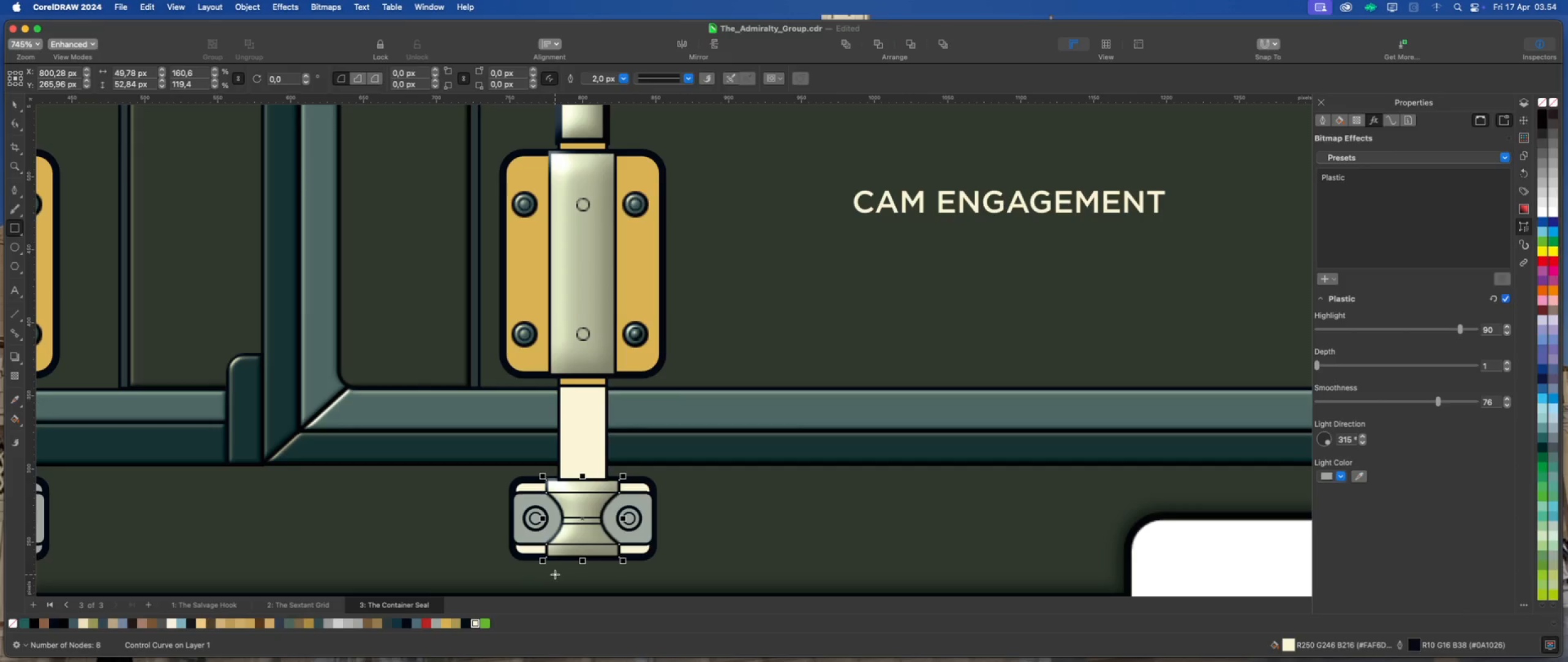 
scroll: coordinate [555, 572], scroll_direction: up, amount: 2.0
 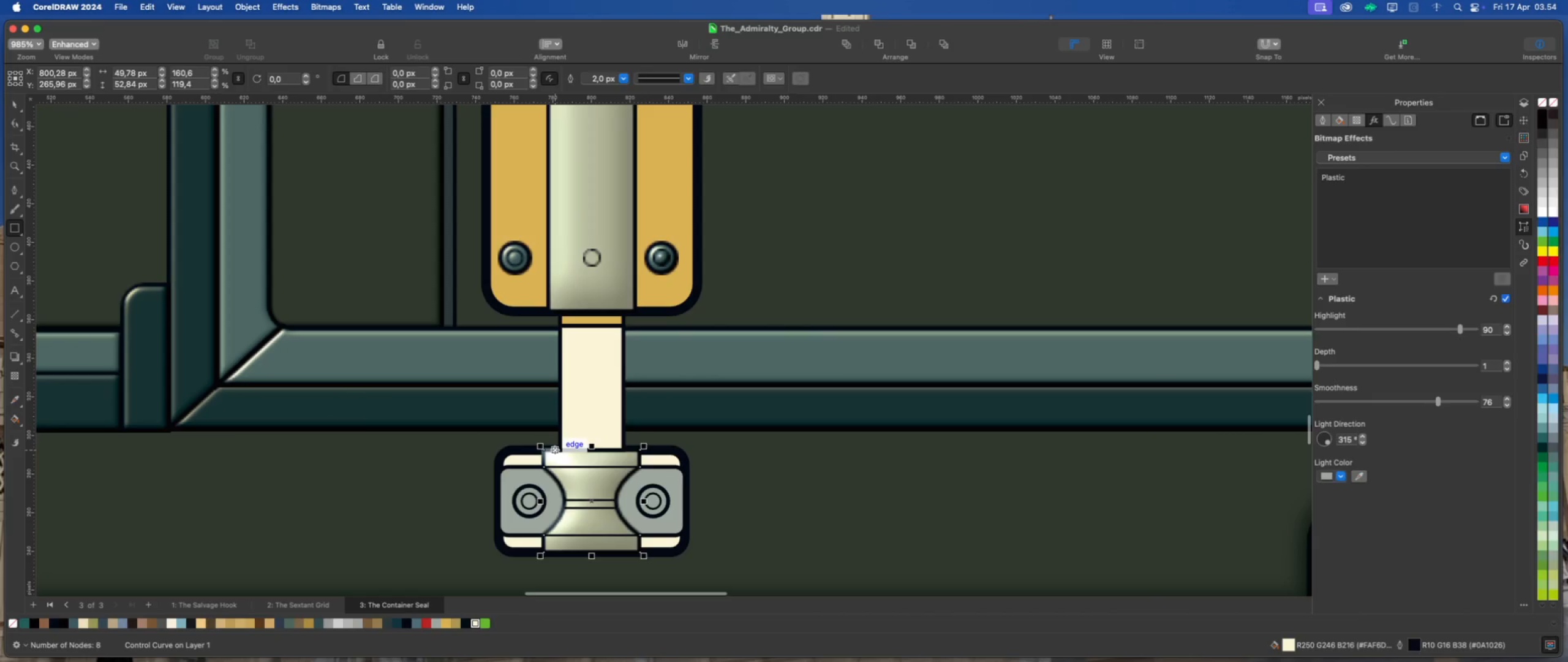 
left_click_drag(start_coordinate=[555, 450], to_coordinate=[632, 435])
 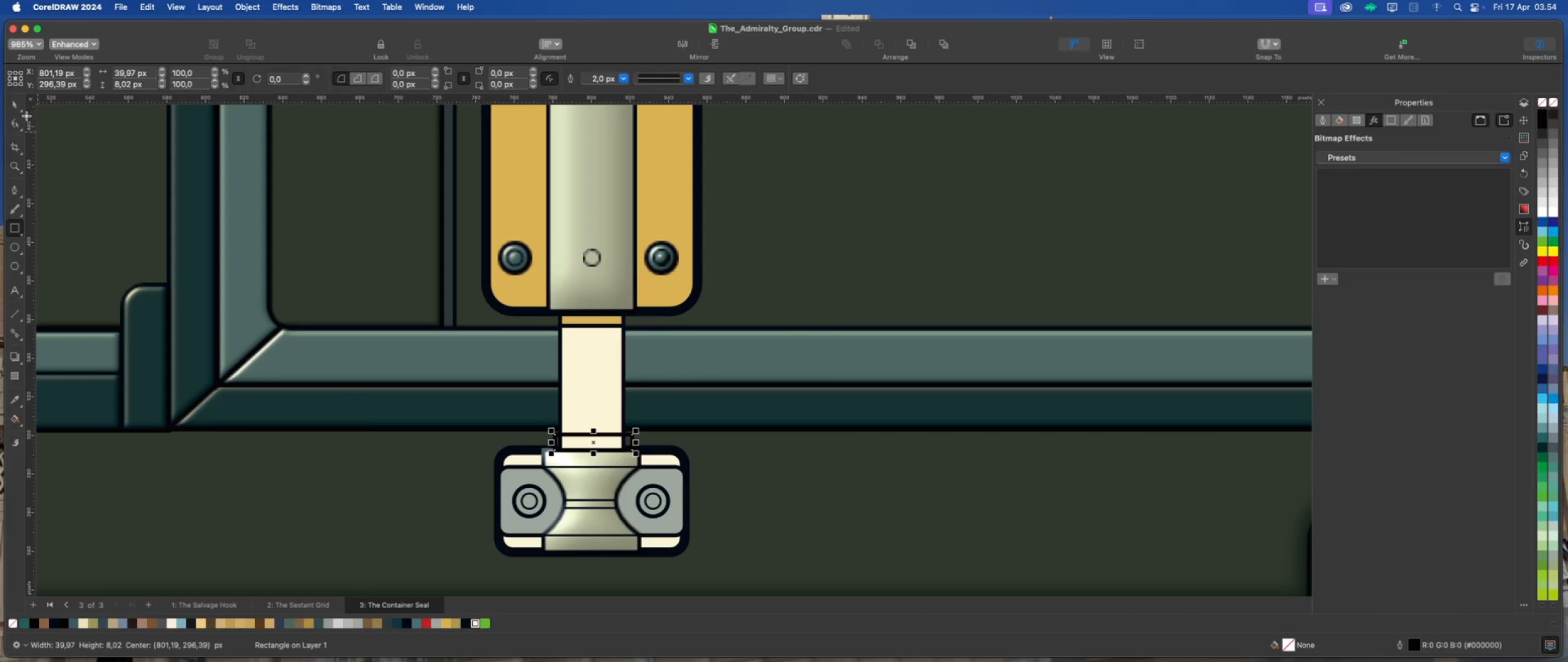 
left_click([16, 106])
 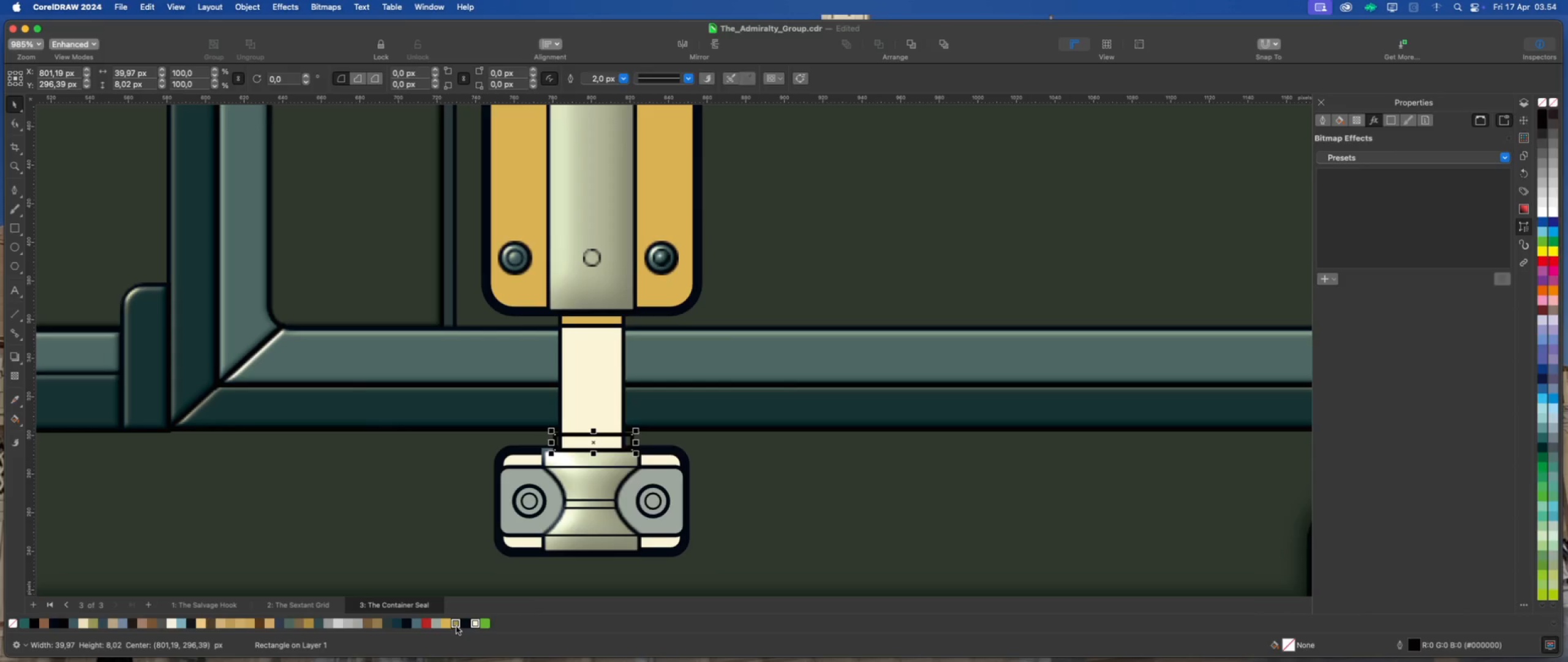 
wait(5.14)
 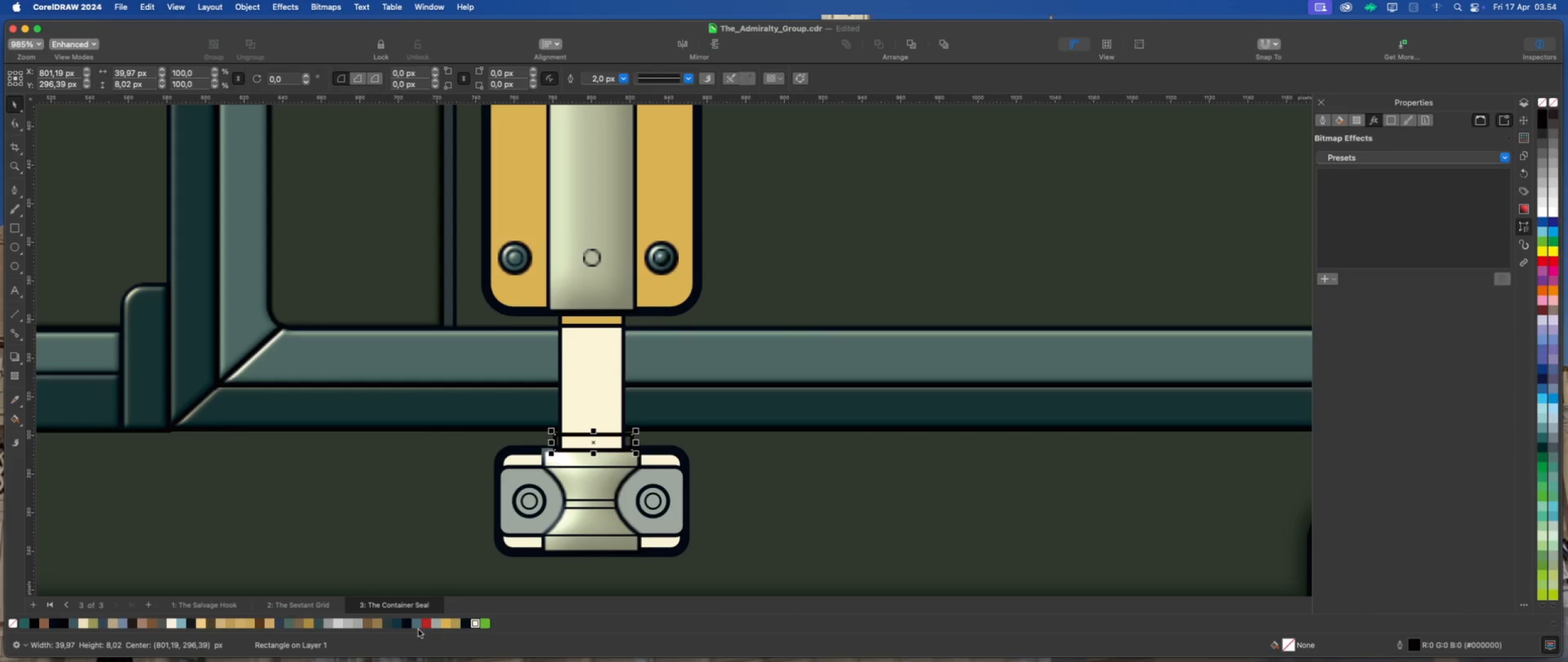 
left_click([475, 624])
 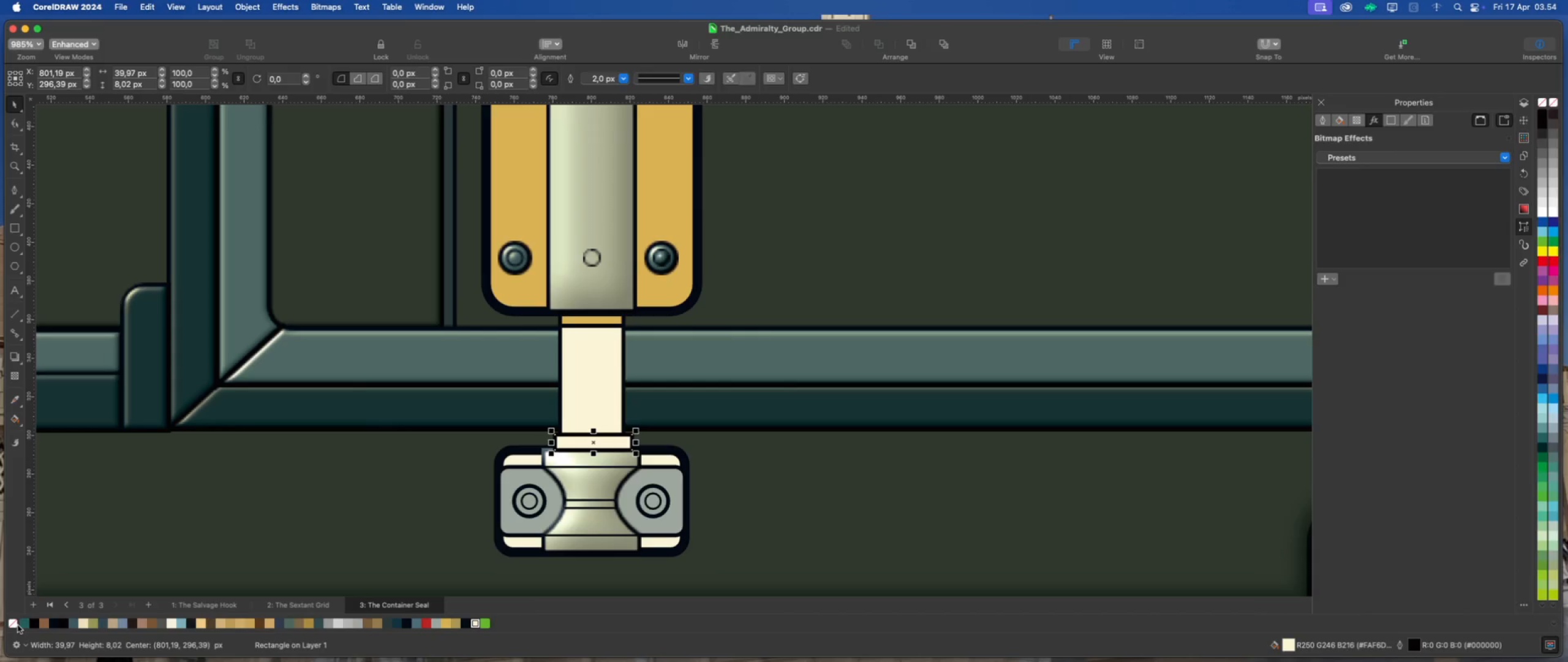 
hold_key(key=ShiftLeft, duration=0.54)
left_click([588, 409])
 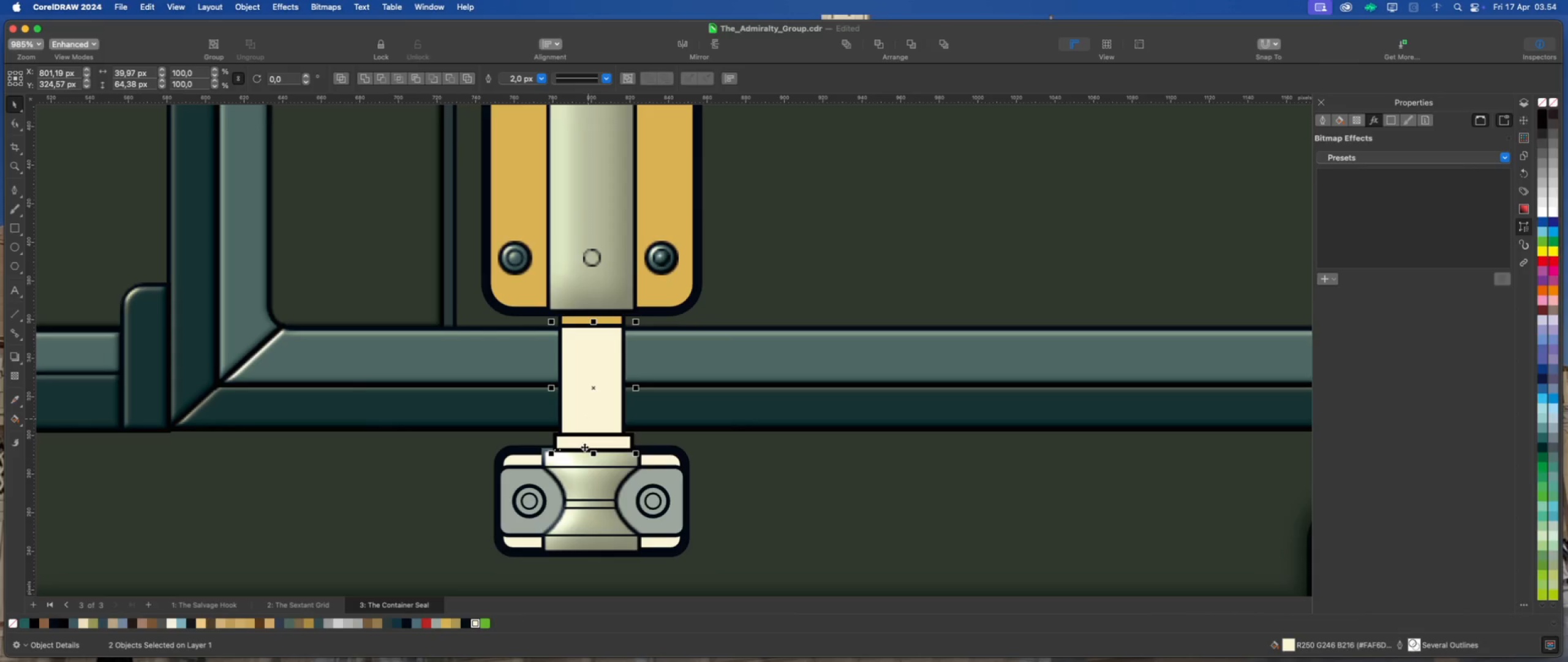 
key(Shift+C)
 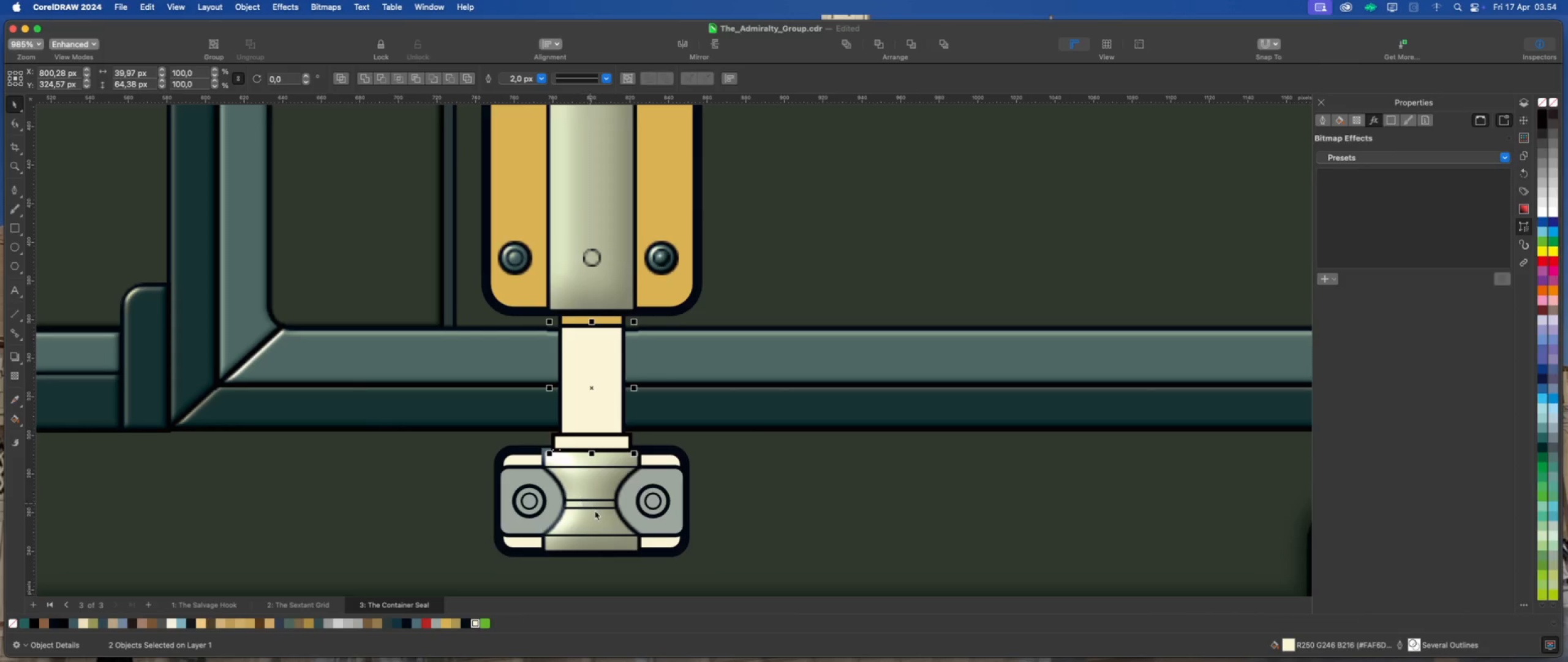 
scroll: coordinate [608, 541], scroll_direction: down, amount: 3.0
 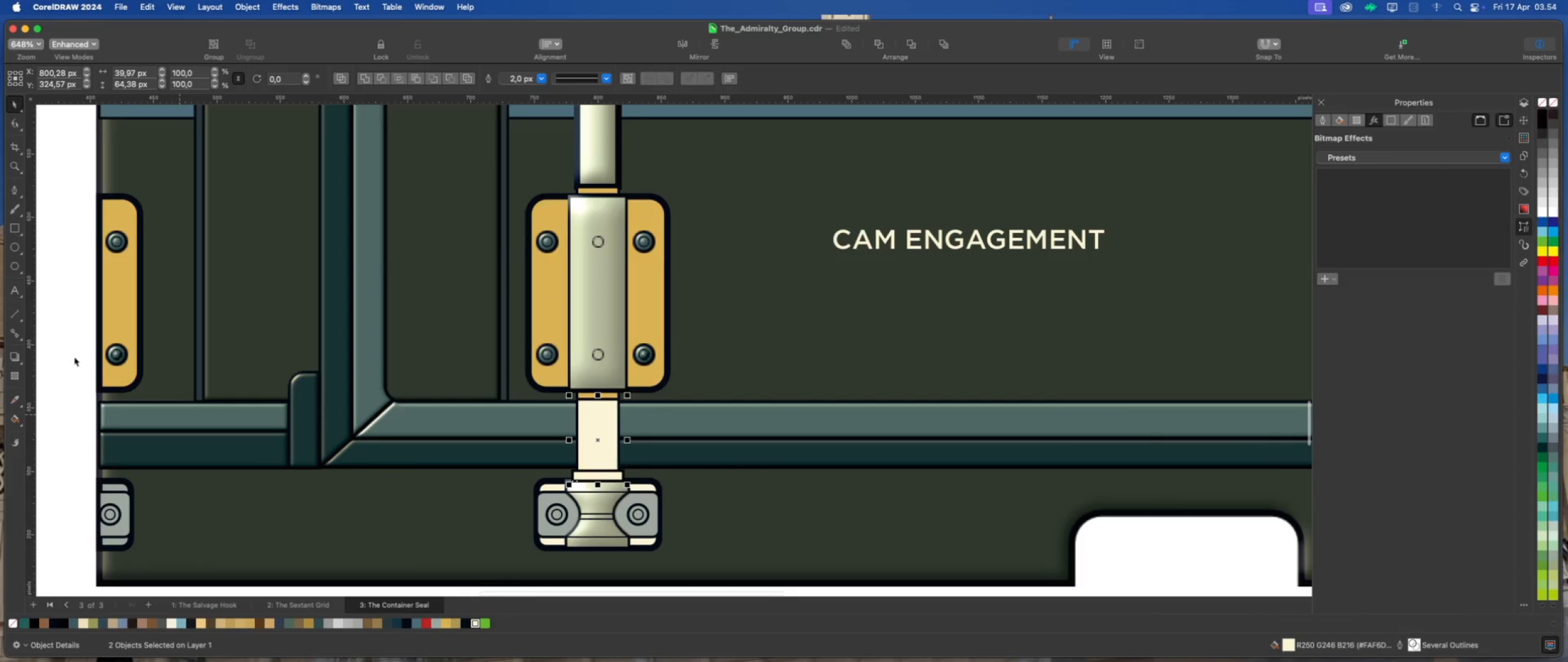 
left_click([75, 364])
 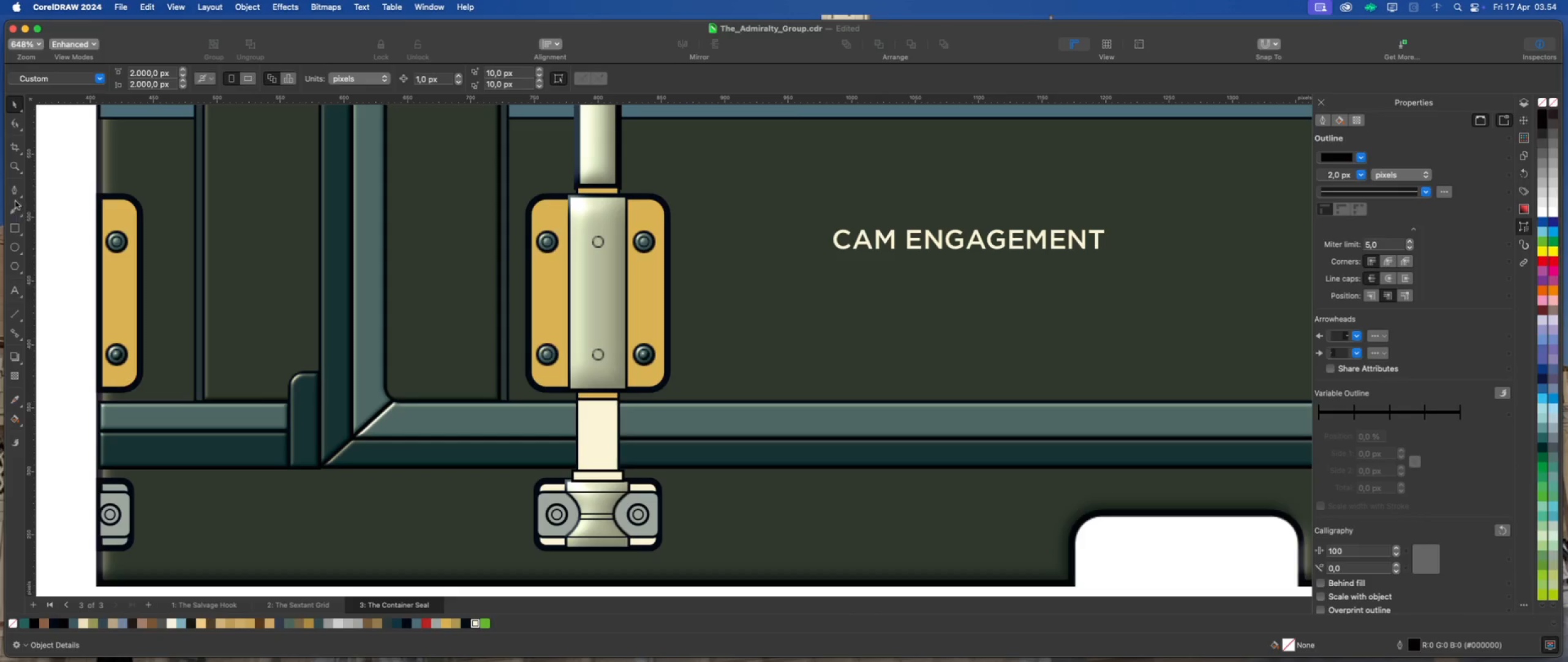 
left_click([16, 194])
 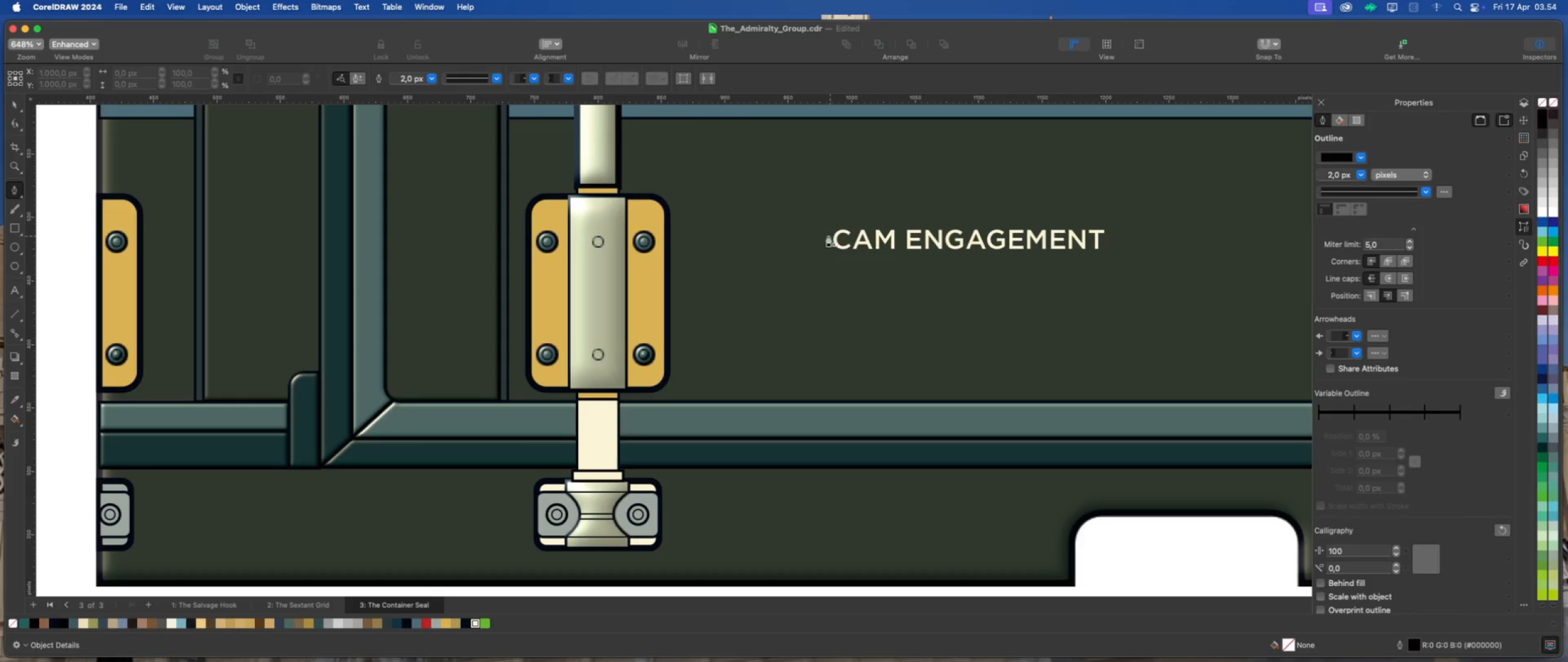 
left_click([824, 237])
 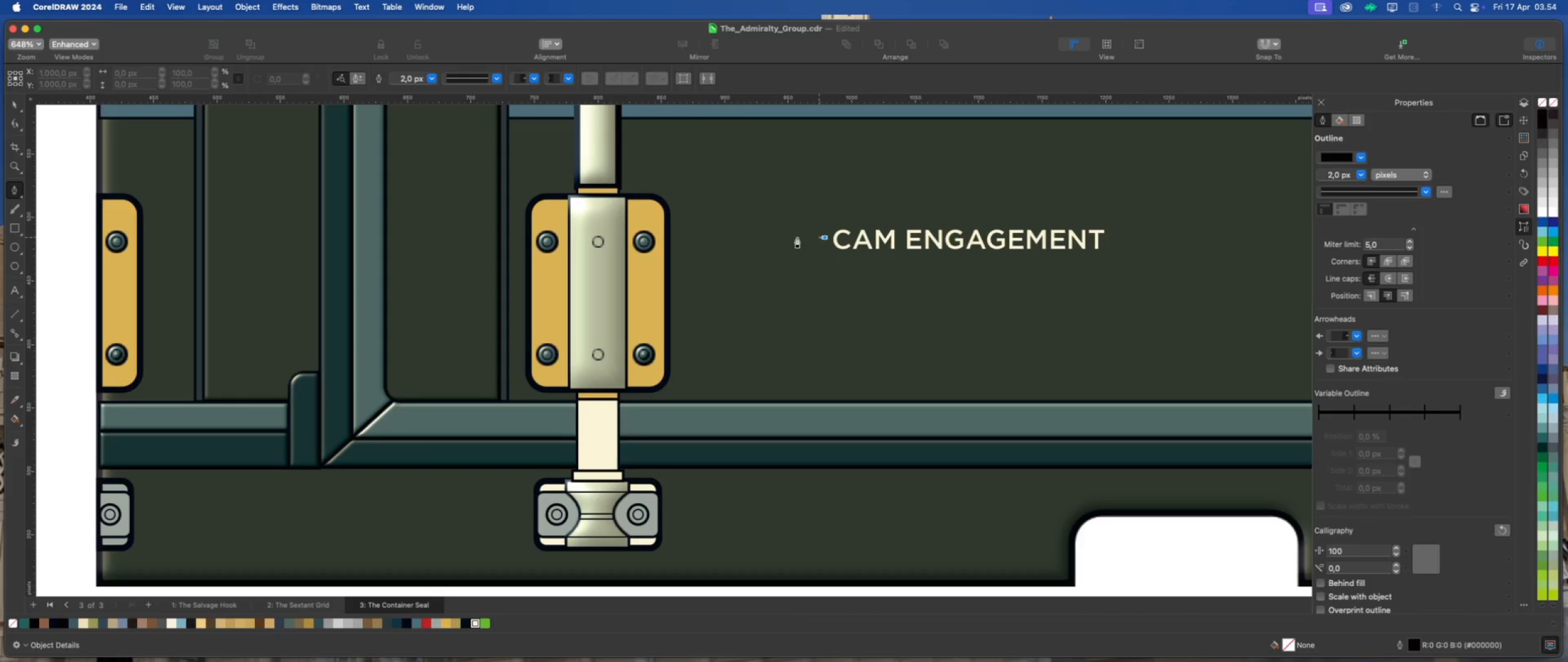 
hold_key(key=ShiftLeft, duration=0.7)
left_click([793, 237])
 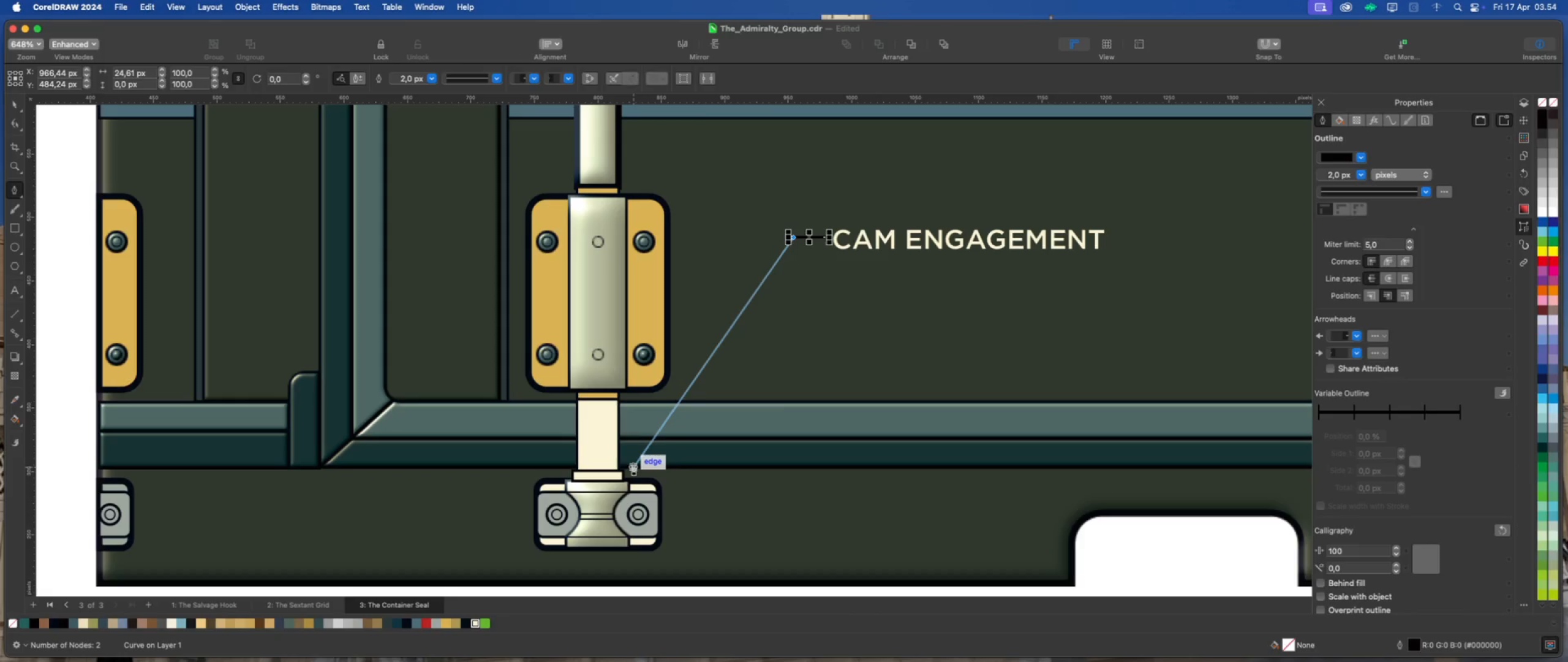 
left_click([633, 465])
 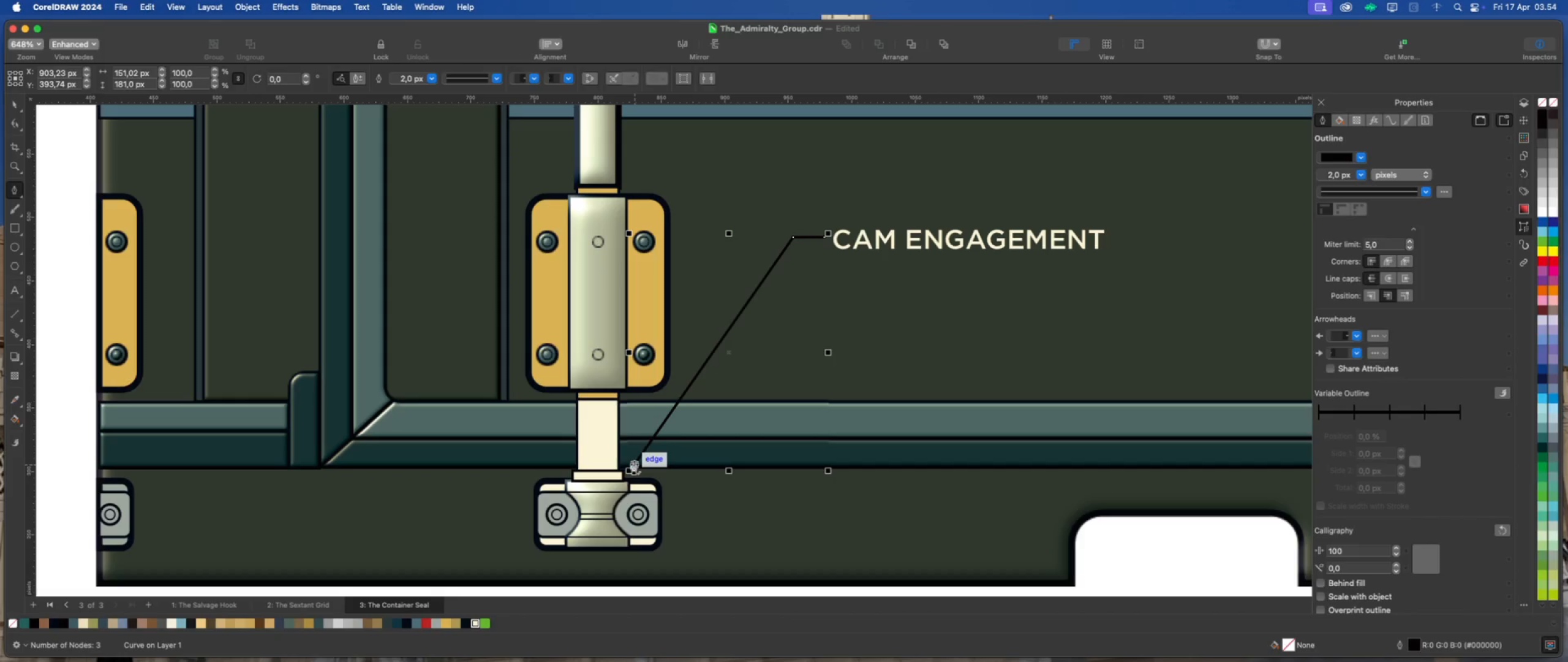 
key(Escape)
 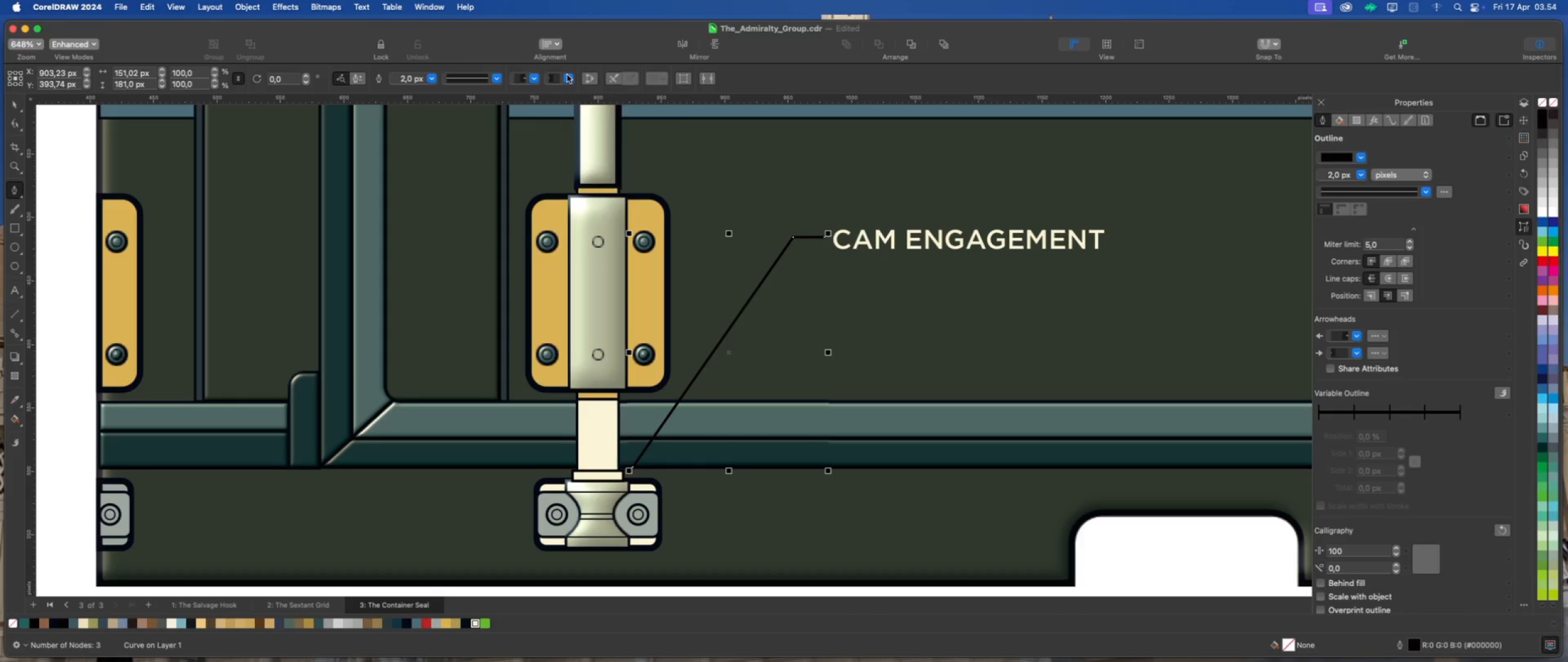 
wait(5.09)
 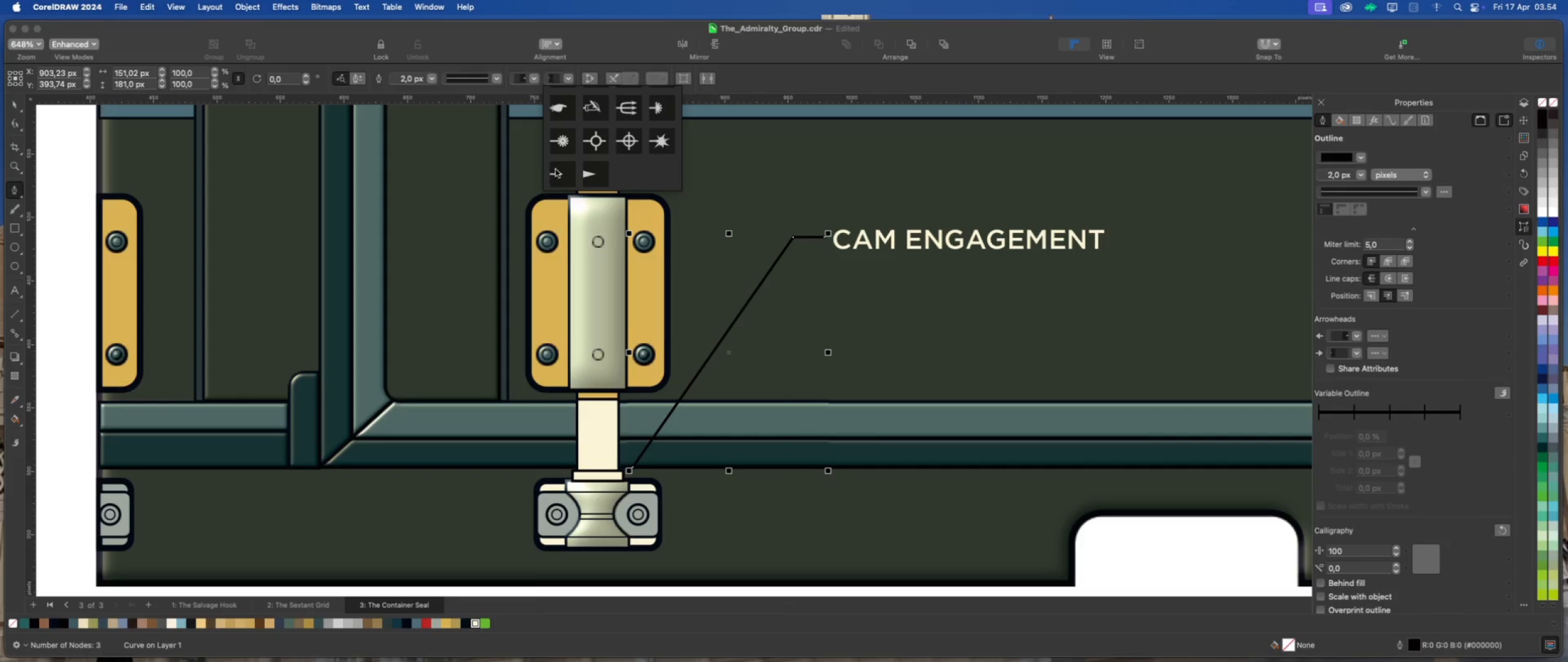 
left_click([559, 174])
 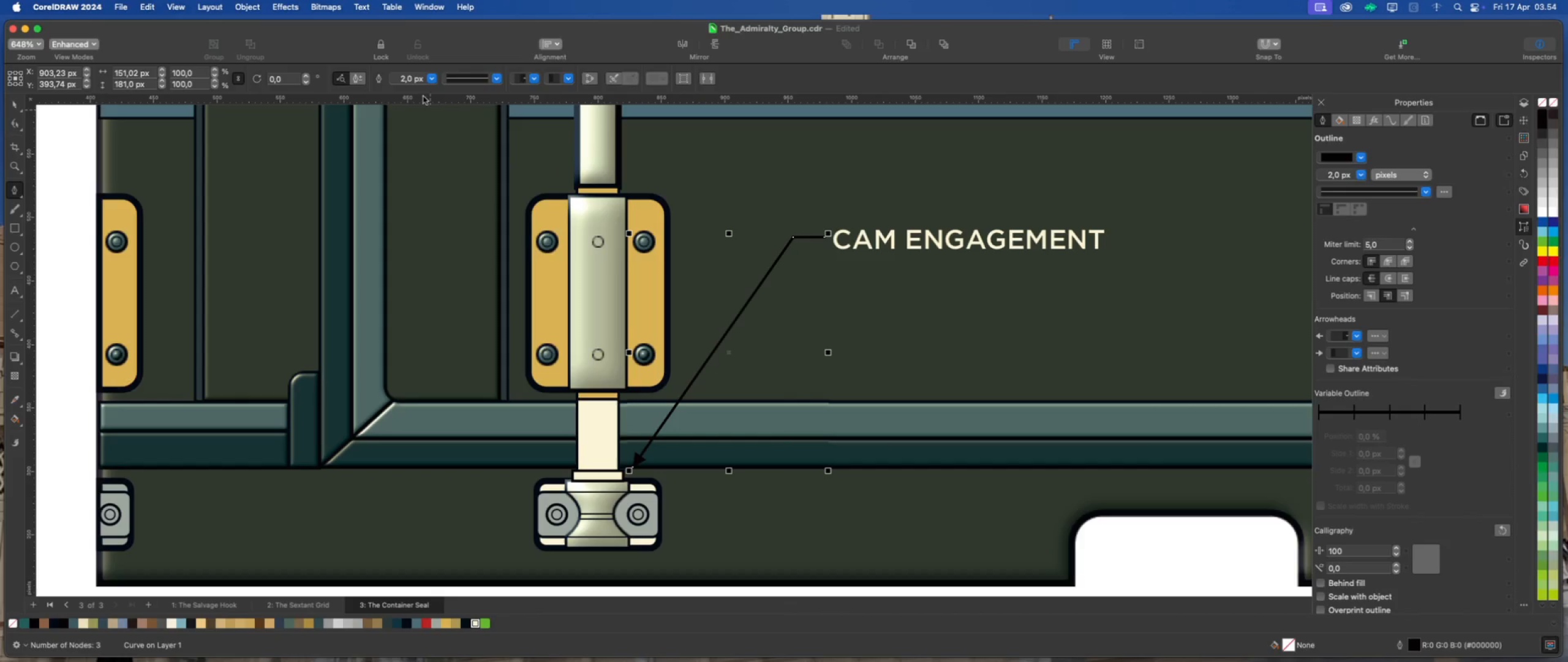 
scroll: coordinate [575, 168], scroll_direction: down, amount: 136.0
 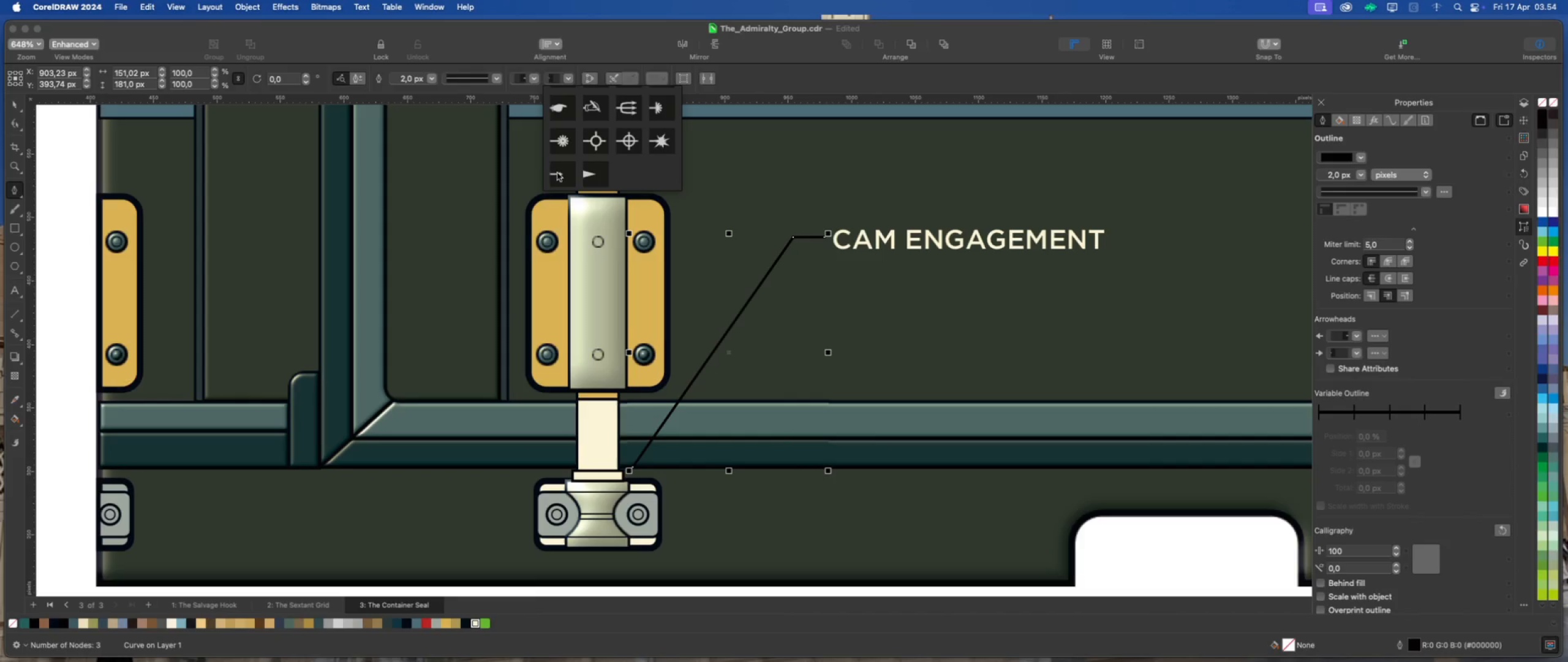 
left_click([432, 80])
 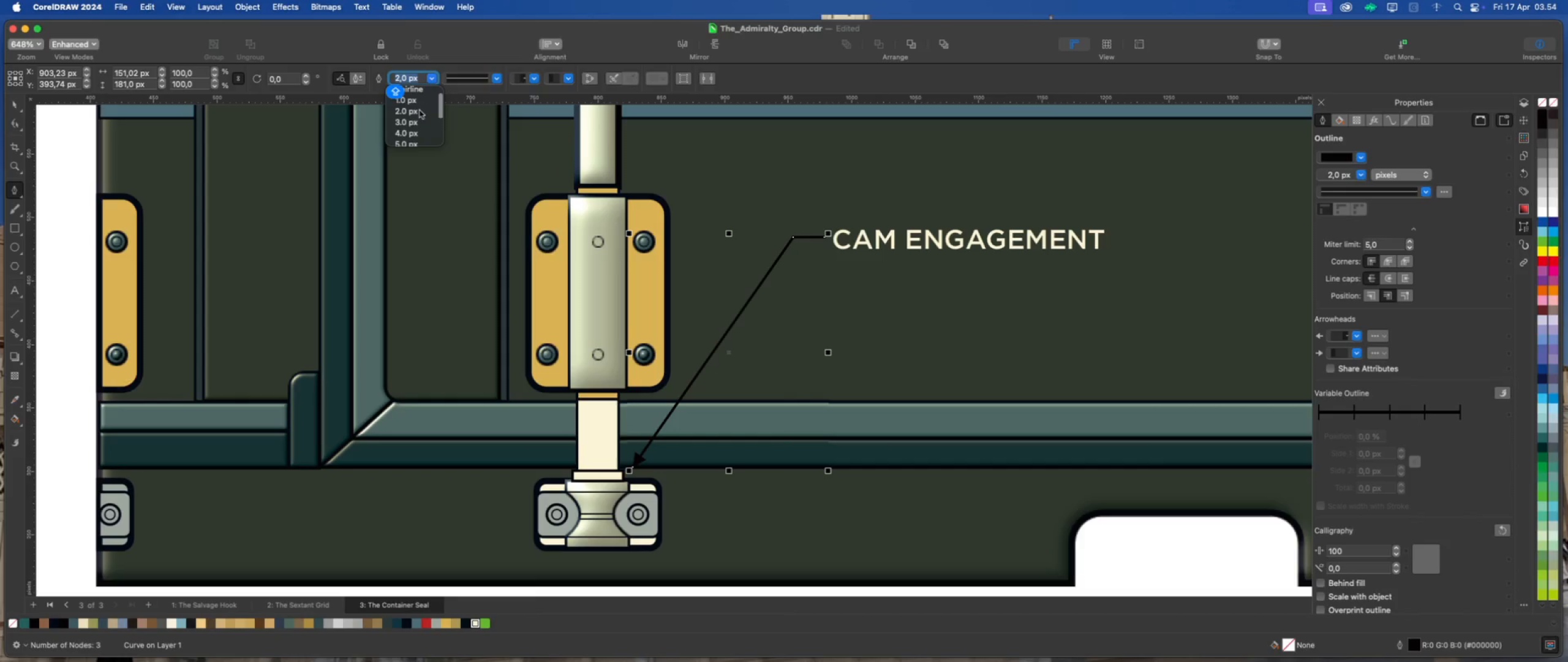 
scroll: coordinate [417, 119], scroll_direction: down, amount: 2.0
 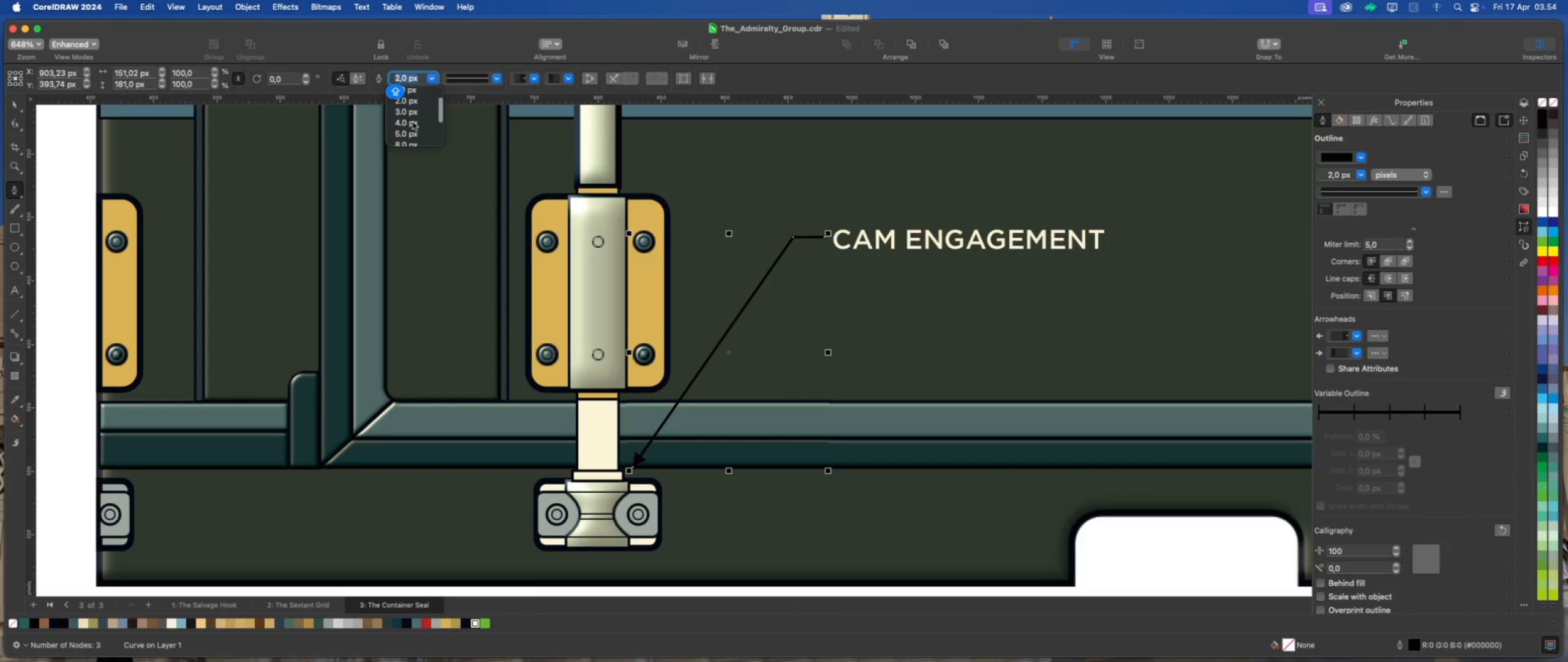 
left_click([413, 122])
 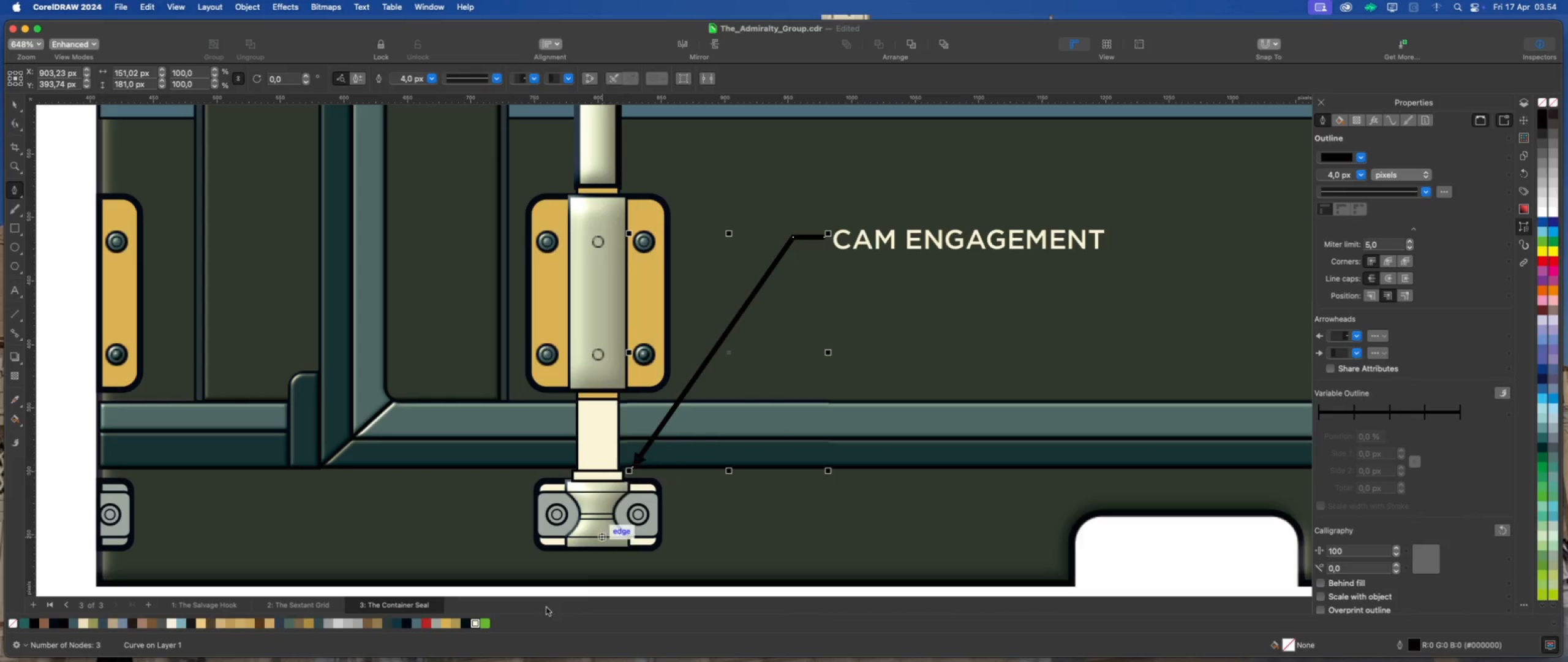 
right_click([475, 623])
 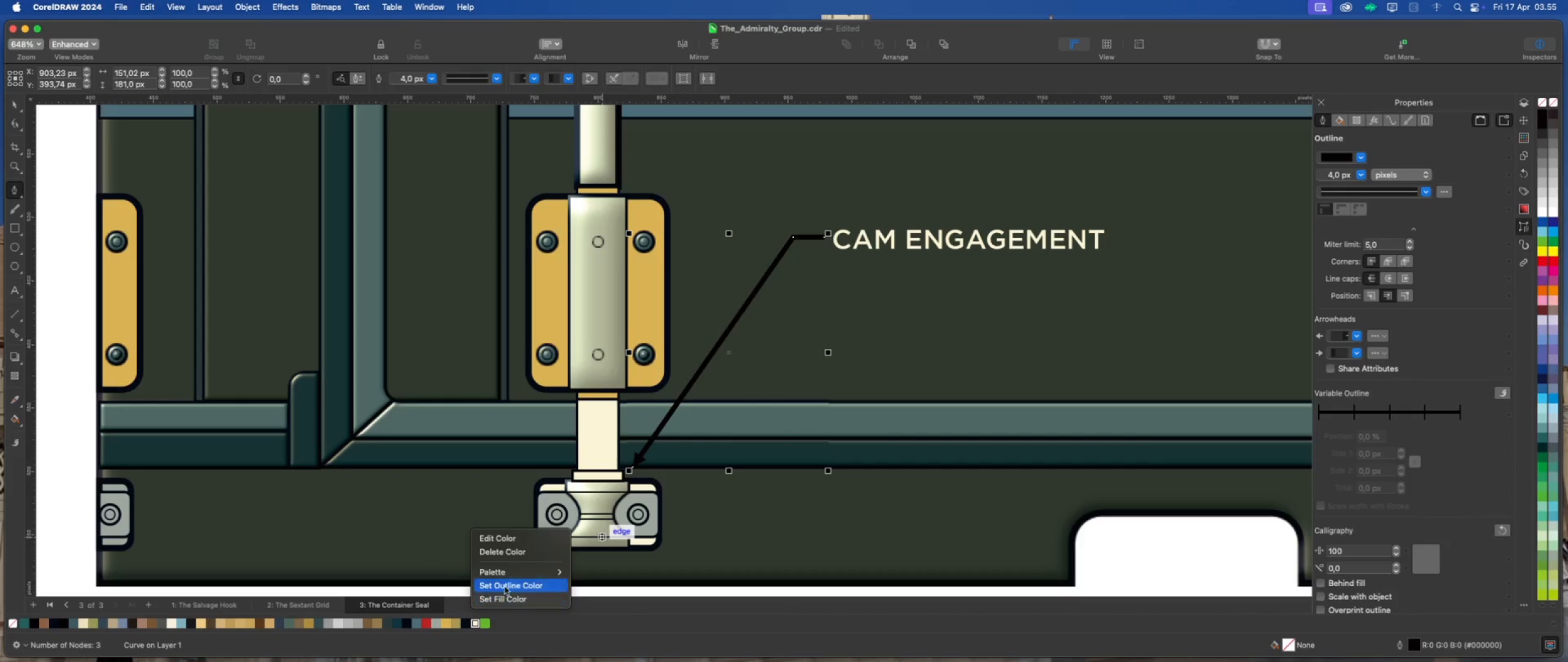 
left_click([507, 584])
 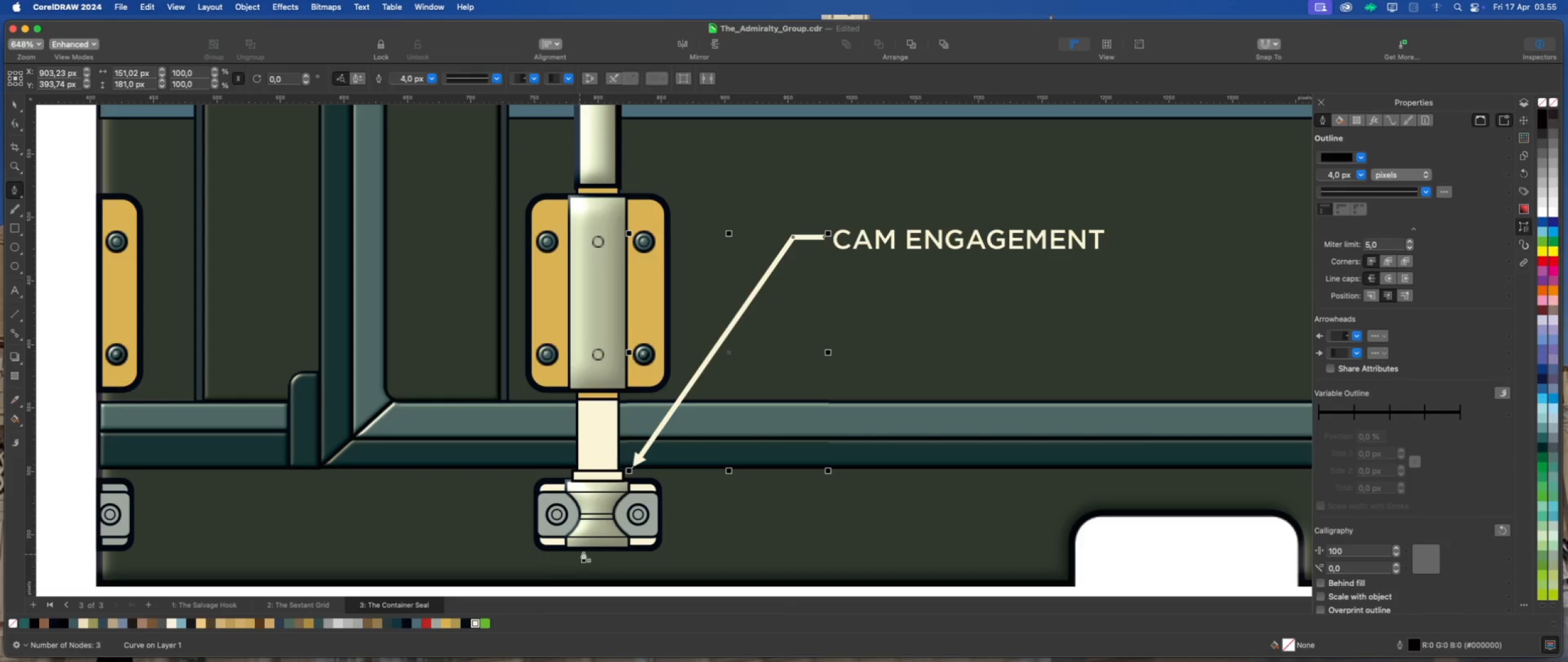 
scroll: coordinate [625, 463], scroll_direction: down, amount: 7.0
 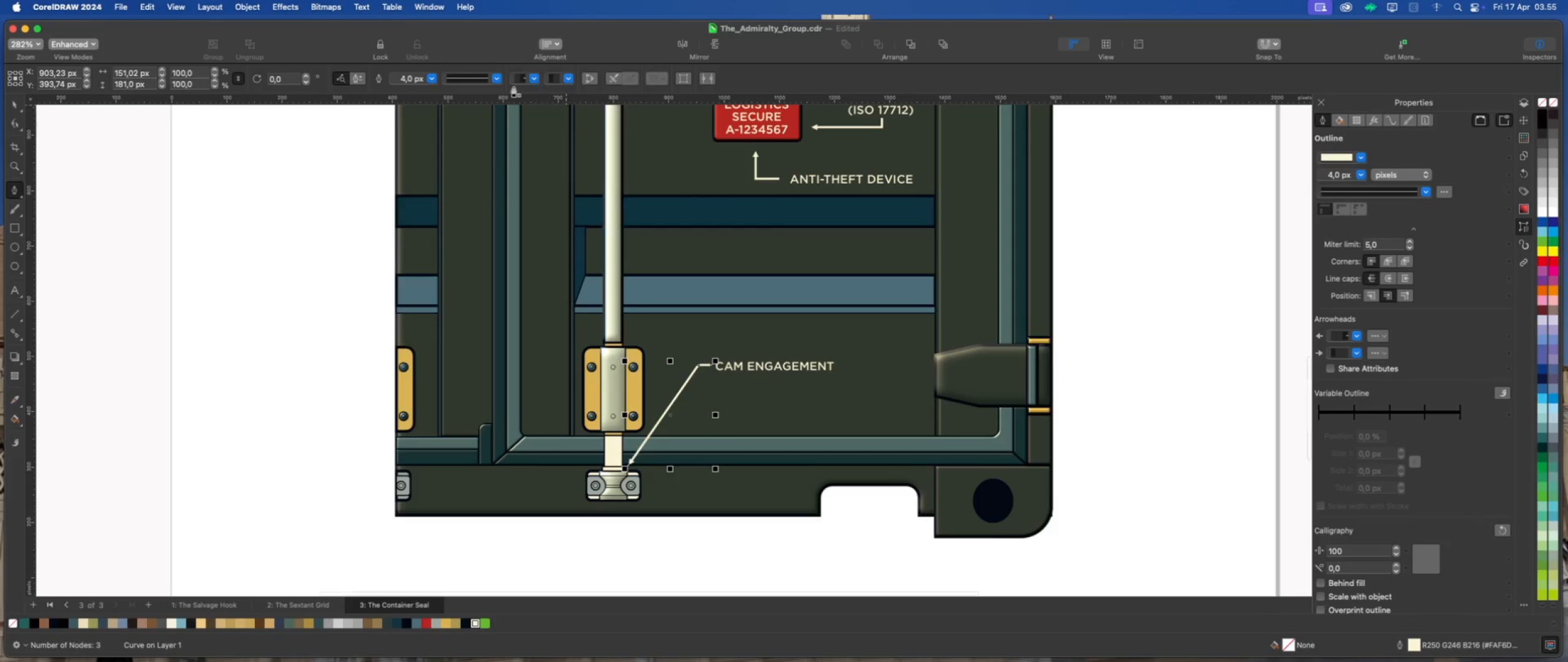 
left_click([431, 78])
 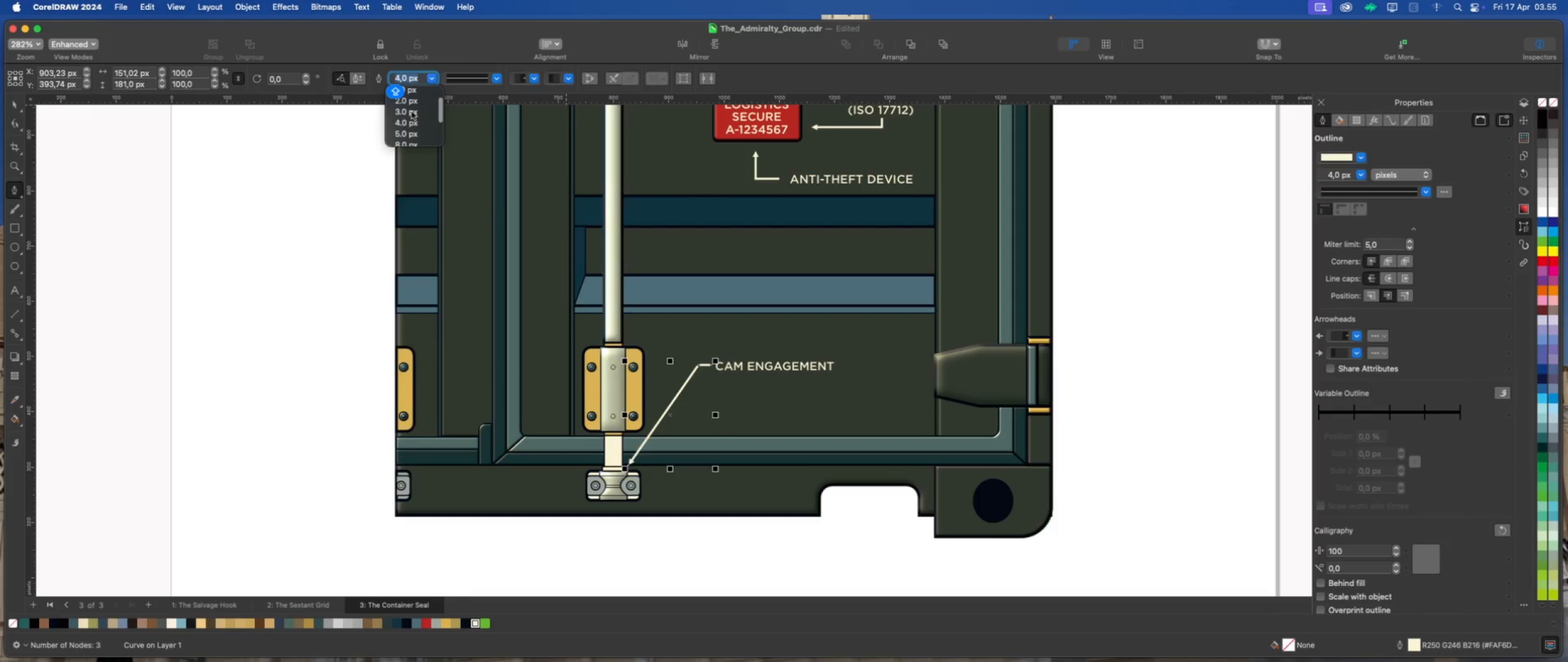 
left_click([411, 112])
 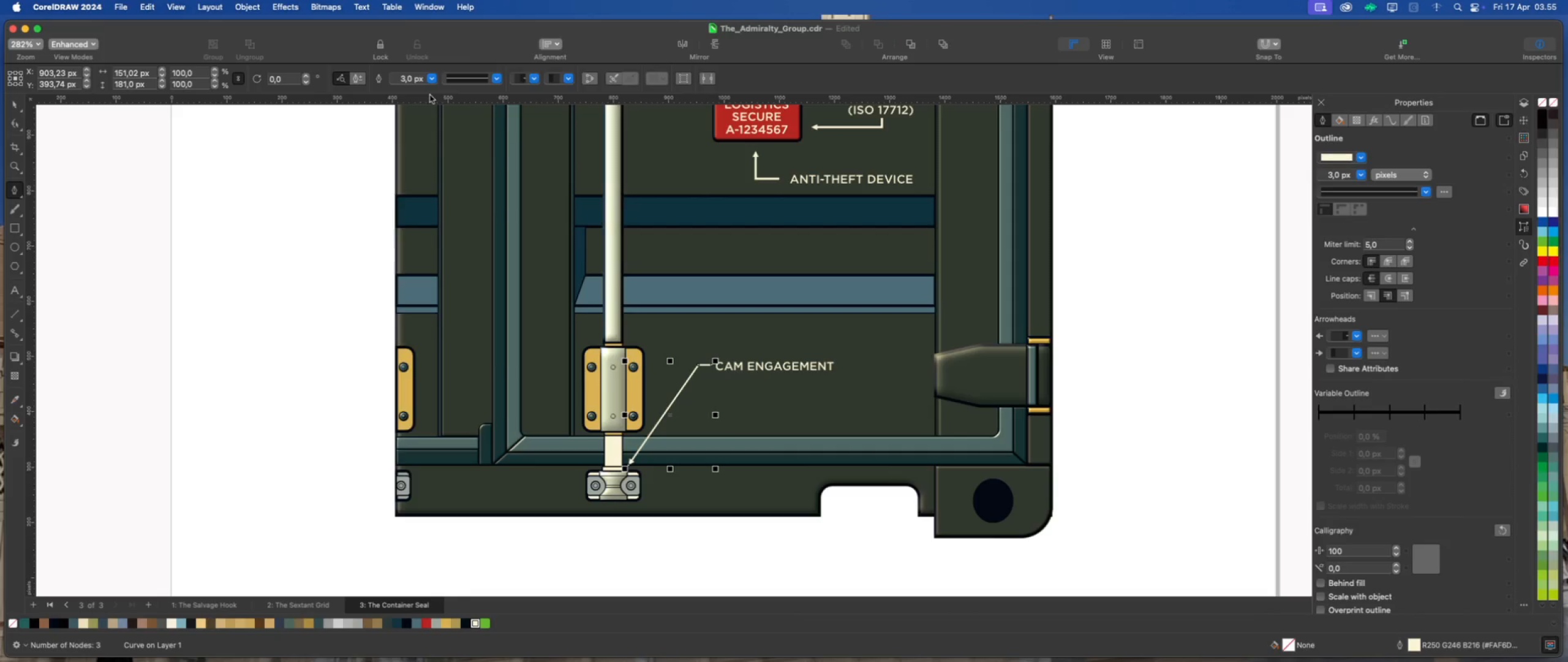 
left_click([431, 79])
 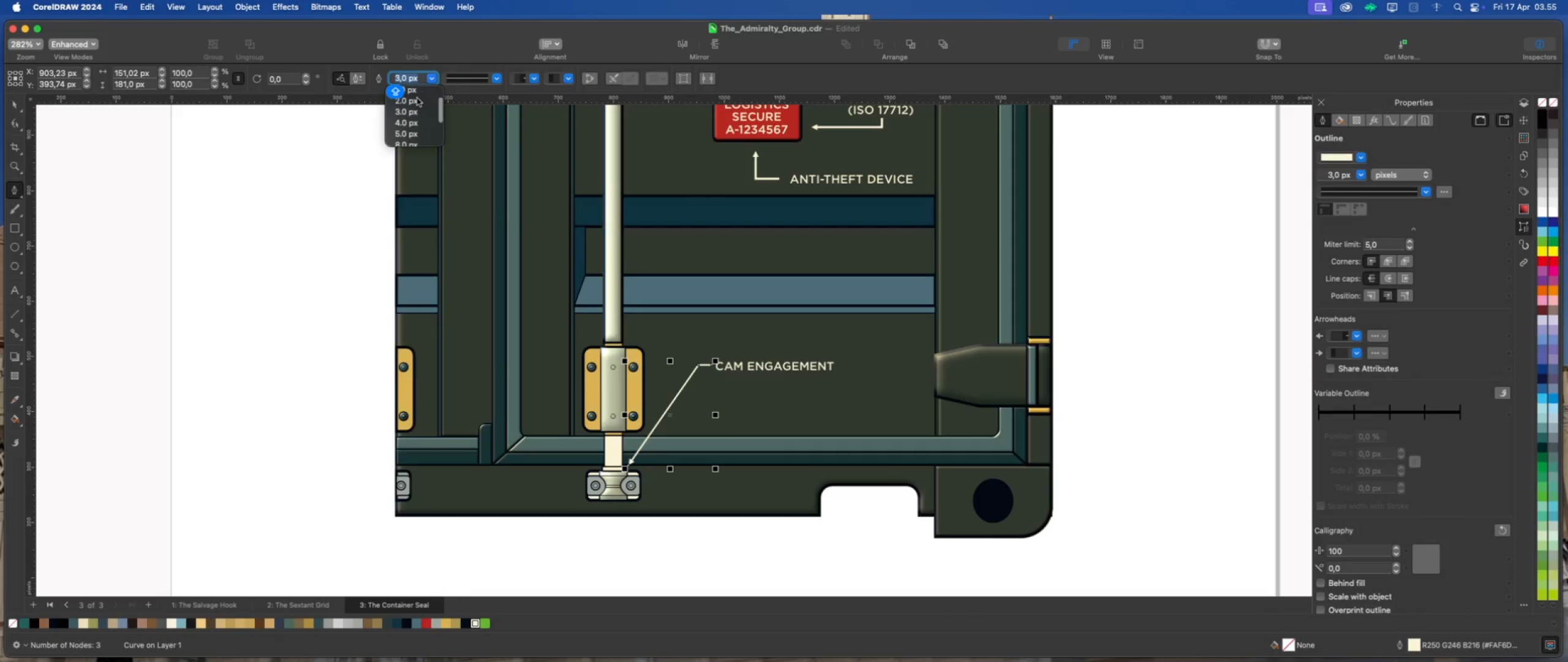 
left_click([414, 99])
 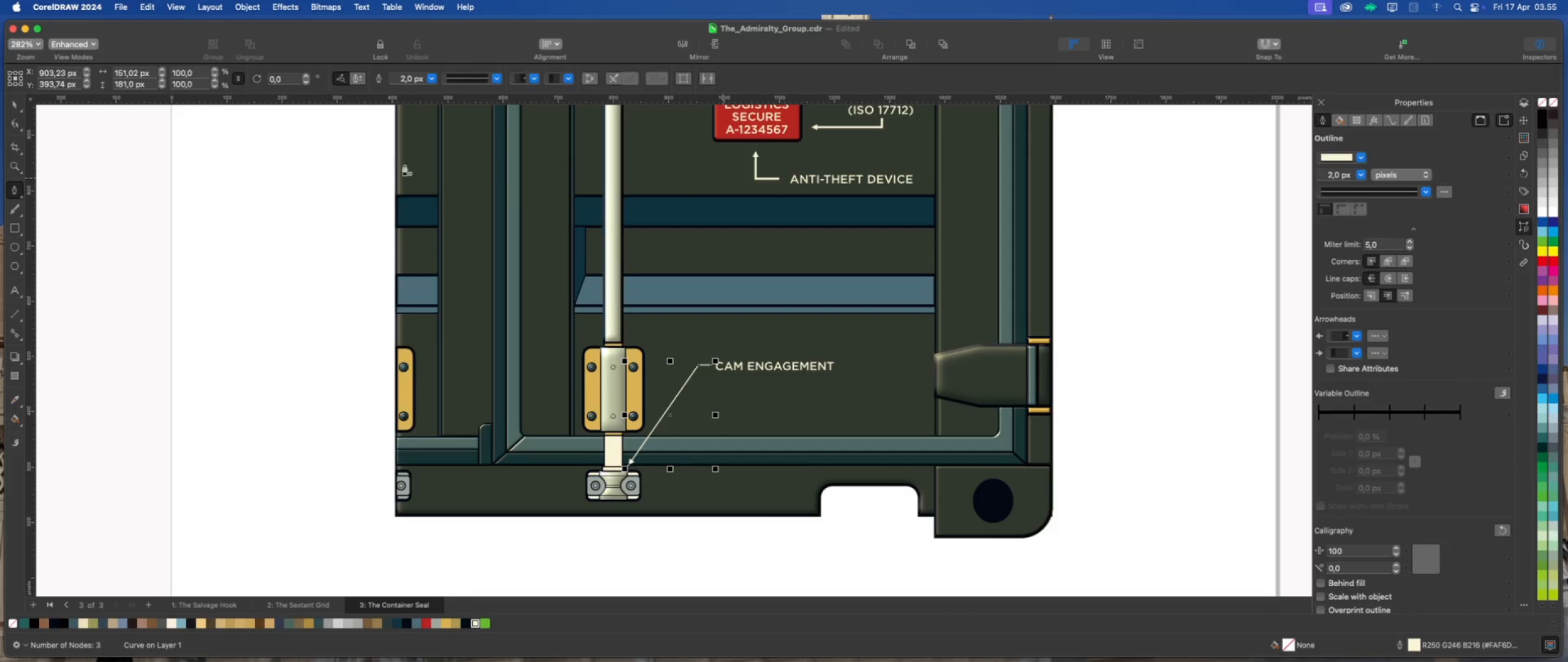 
left_click([12, 103])
 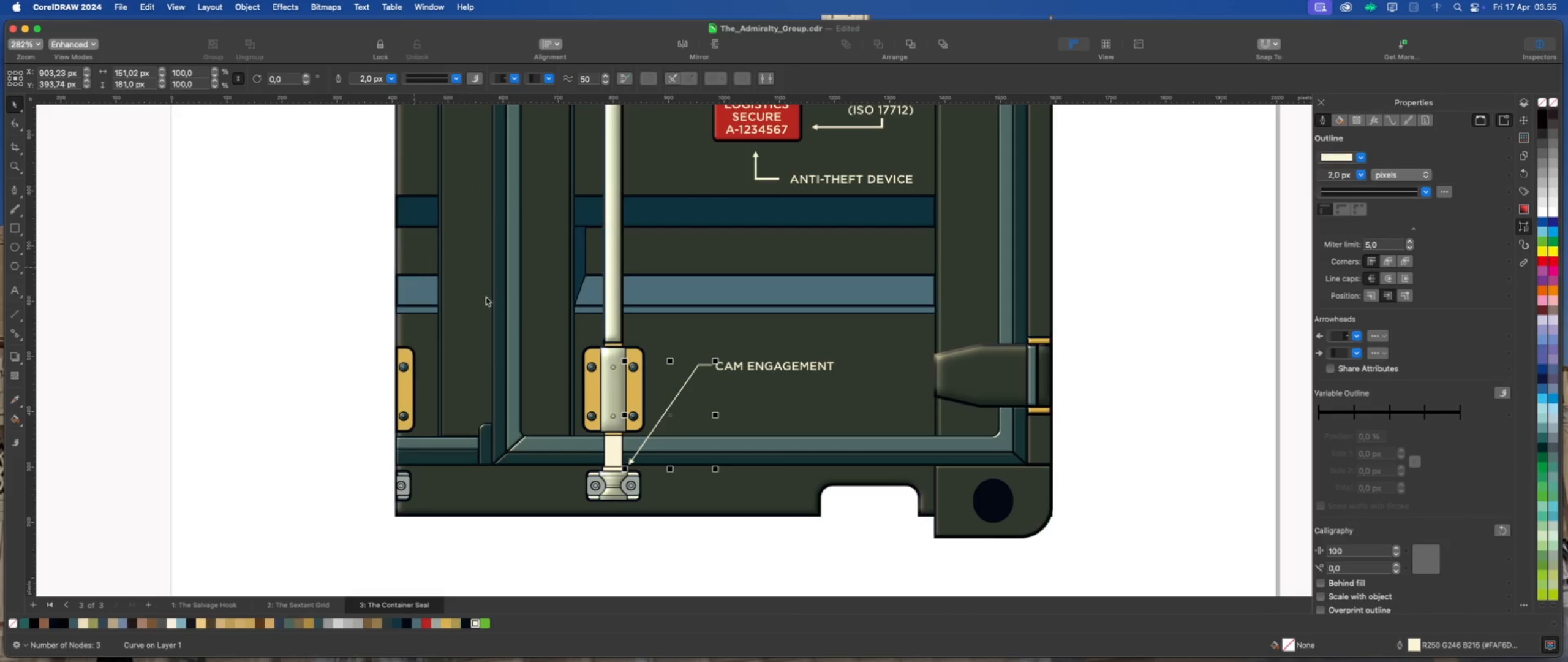 
scroll: coordinate [536, 386], scroll_direction: down, amount: 2.0
 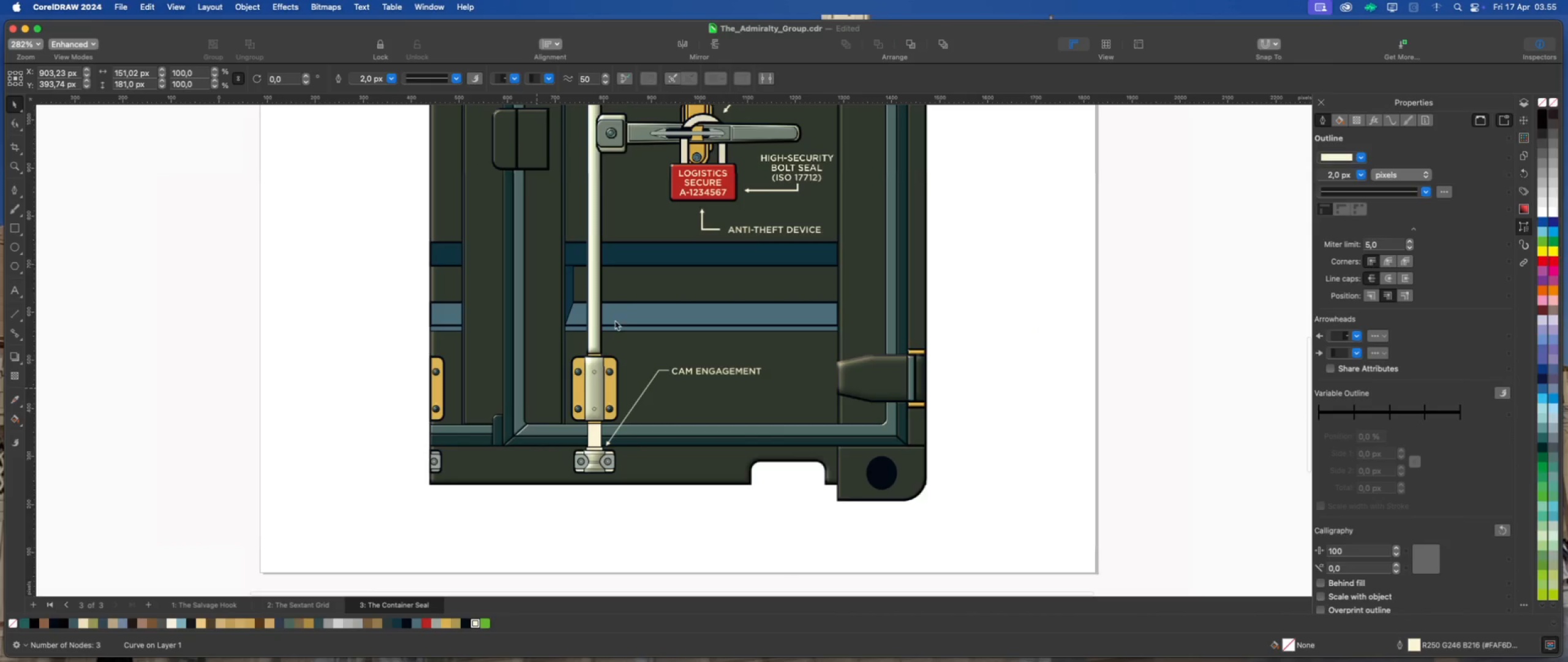 
scroll: coordinate [690, 238], scroll_direction: none, amount: 0.0
 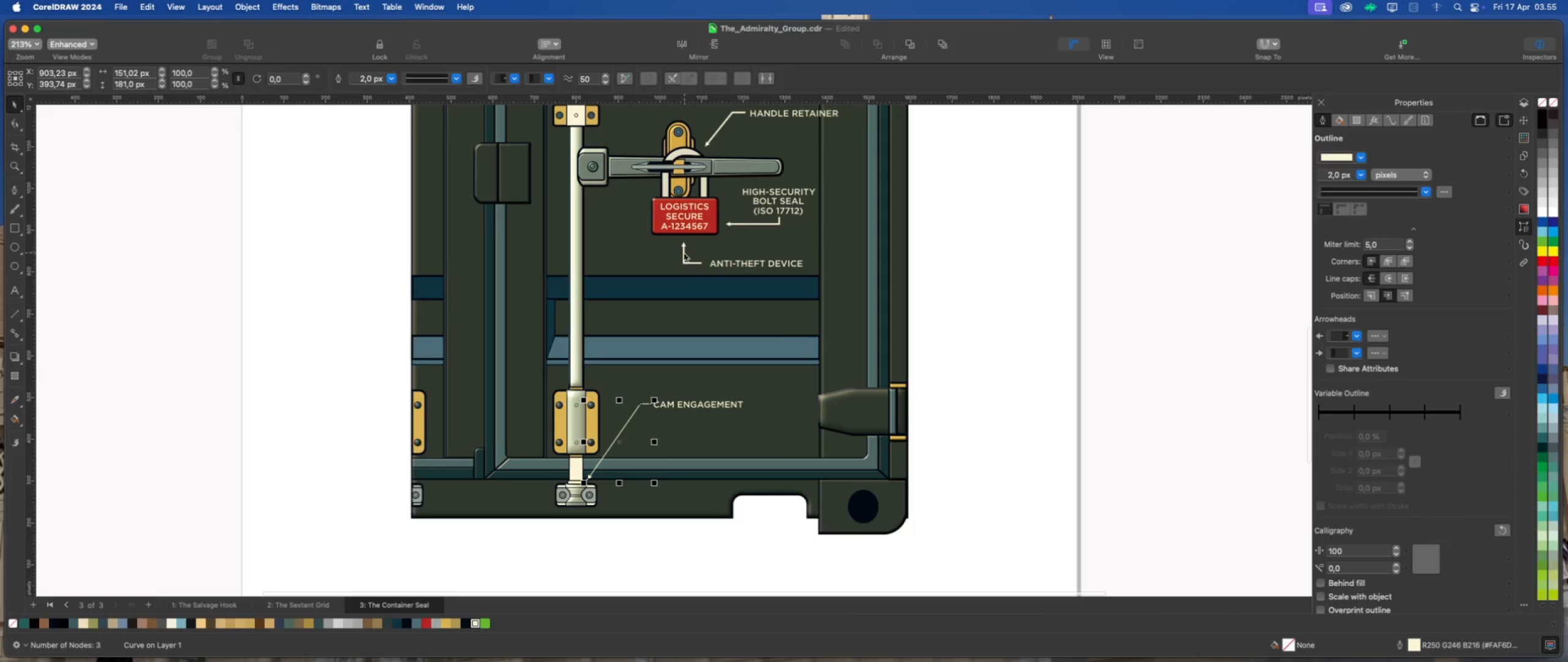 
left_click([683, 253])
 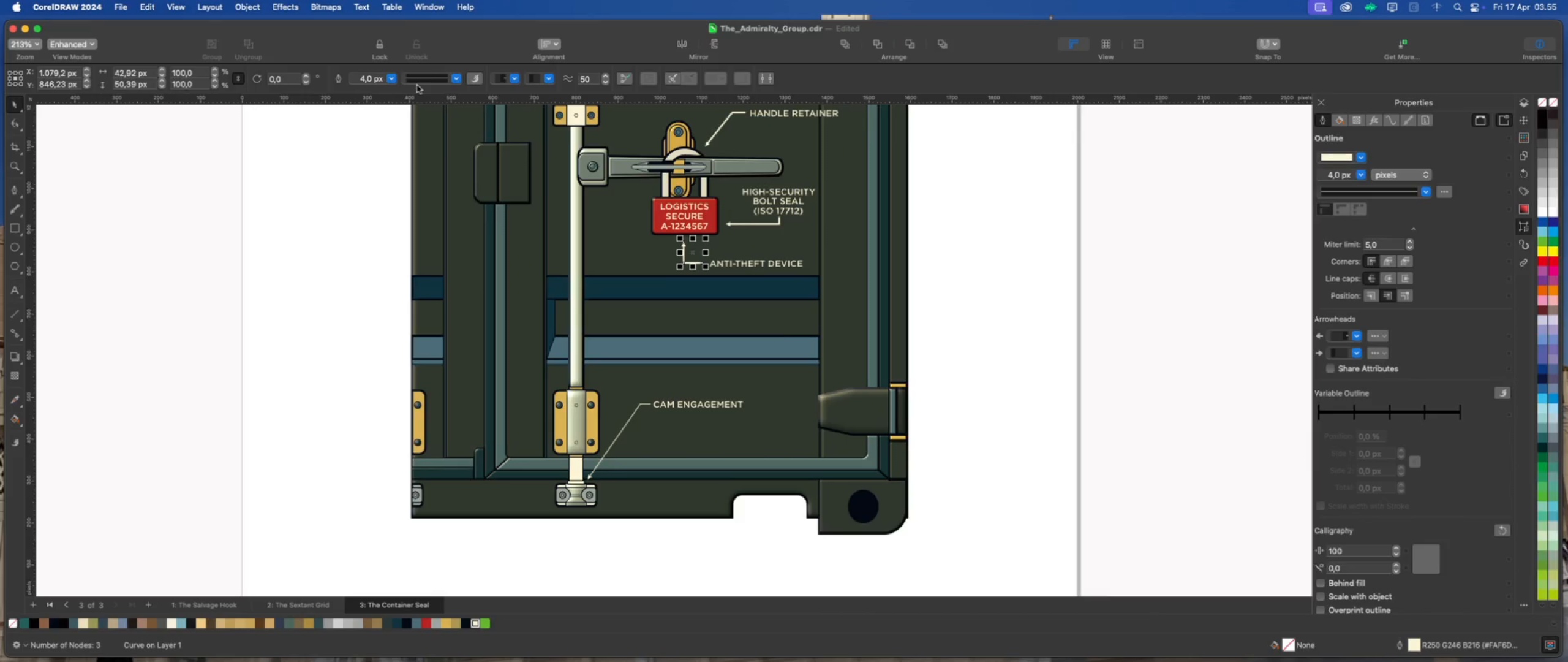 
left_click([393, 77])
 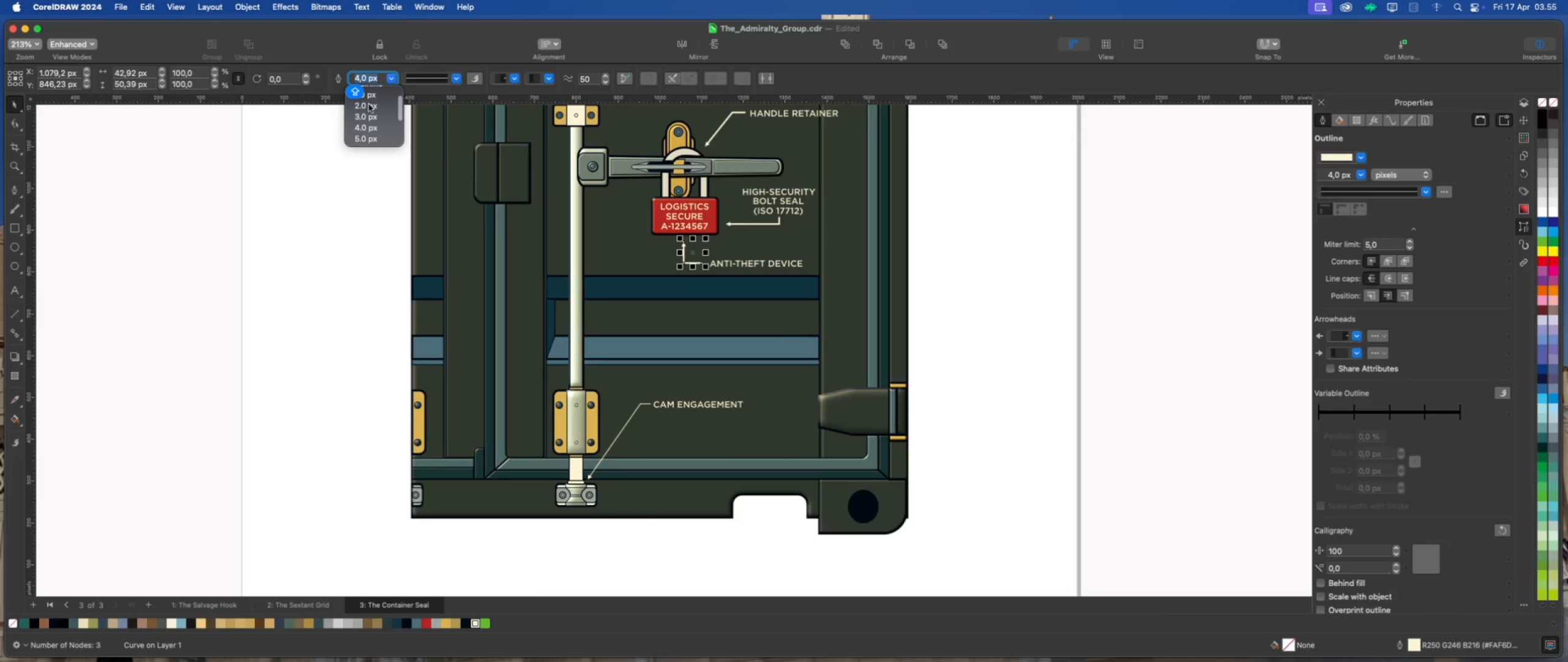 
left_click([369, 104])
 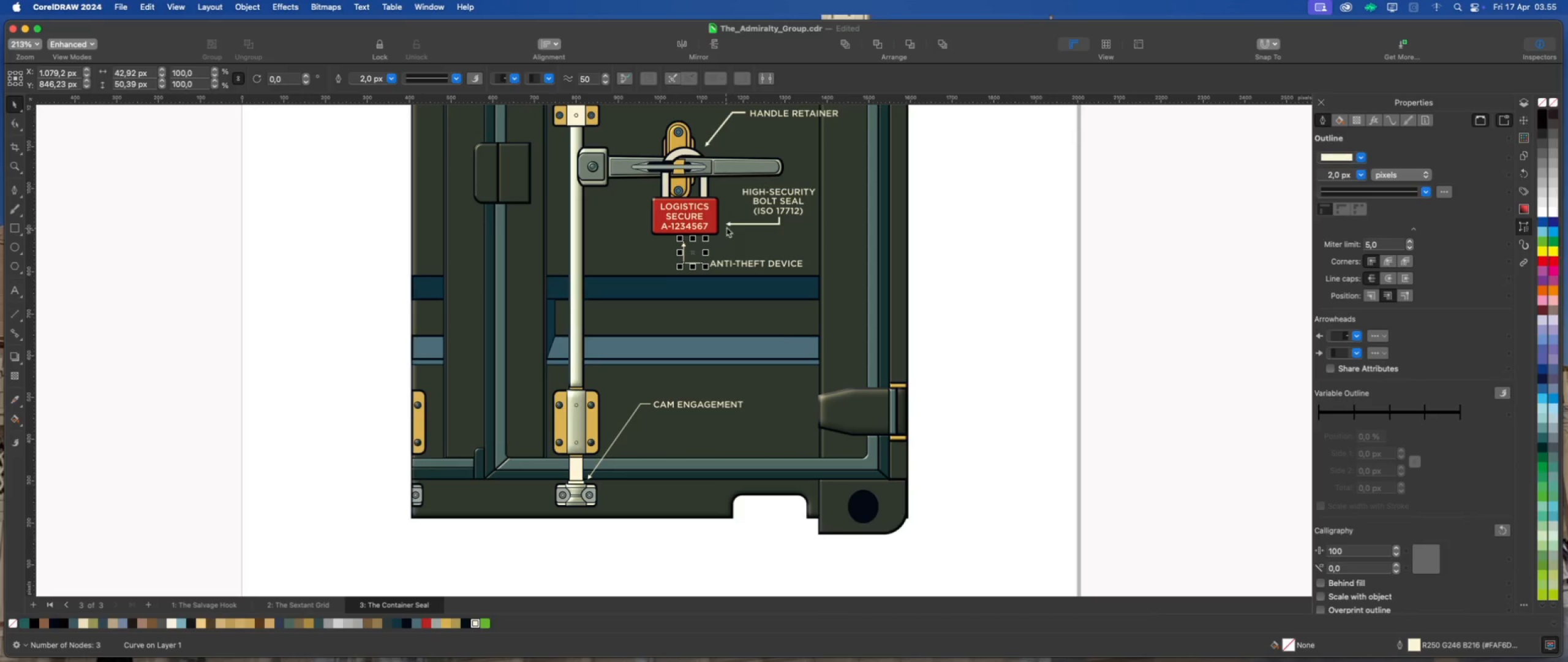 
left_click([737, 224])
 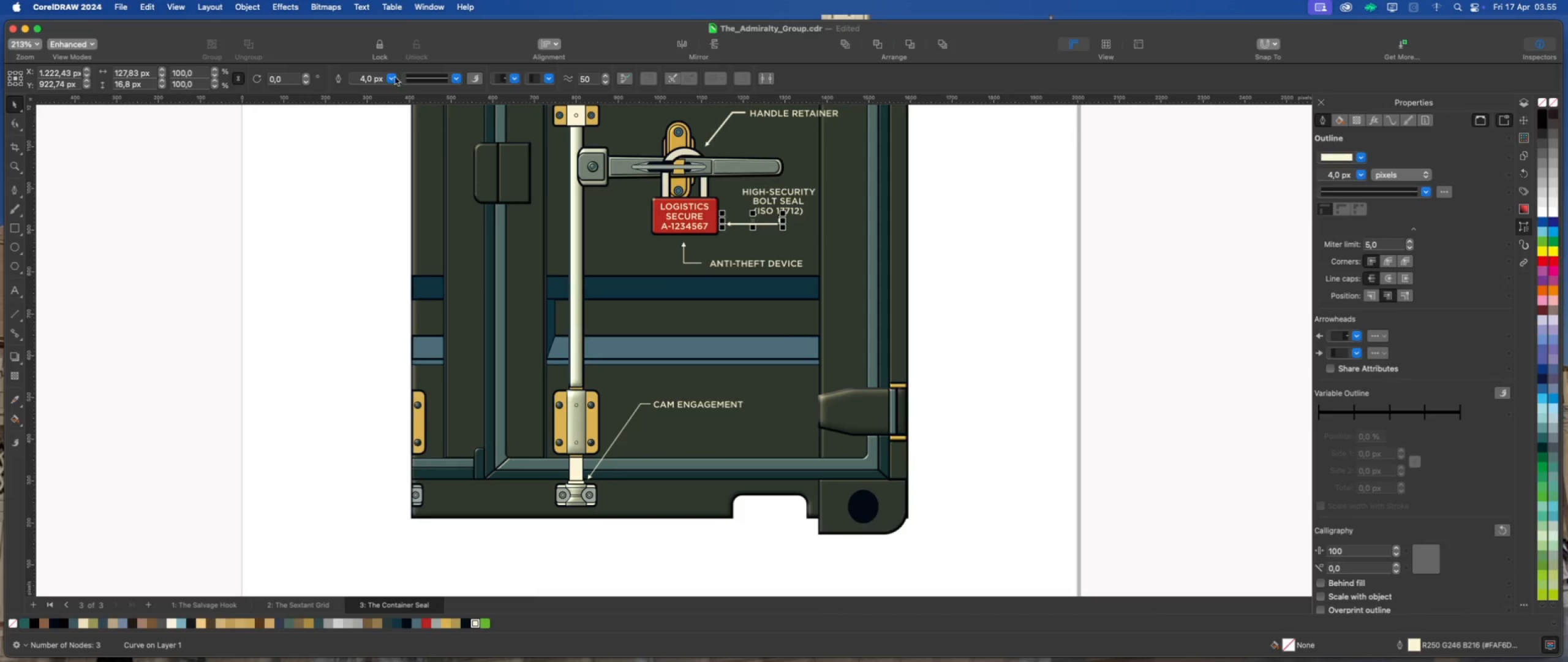 
left_click([388, 76])
 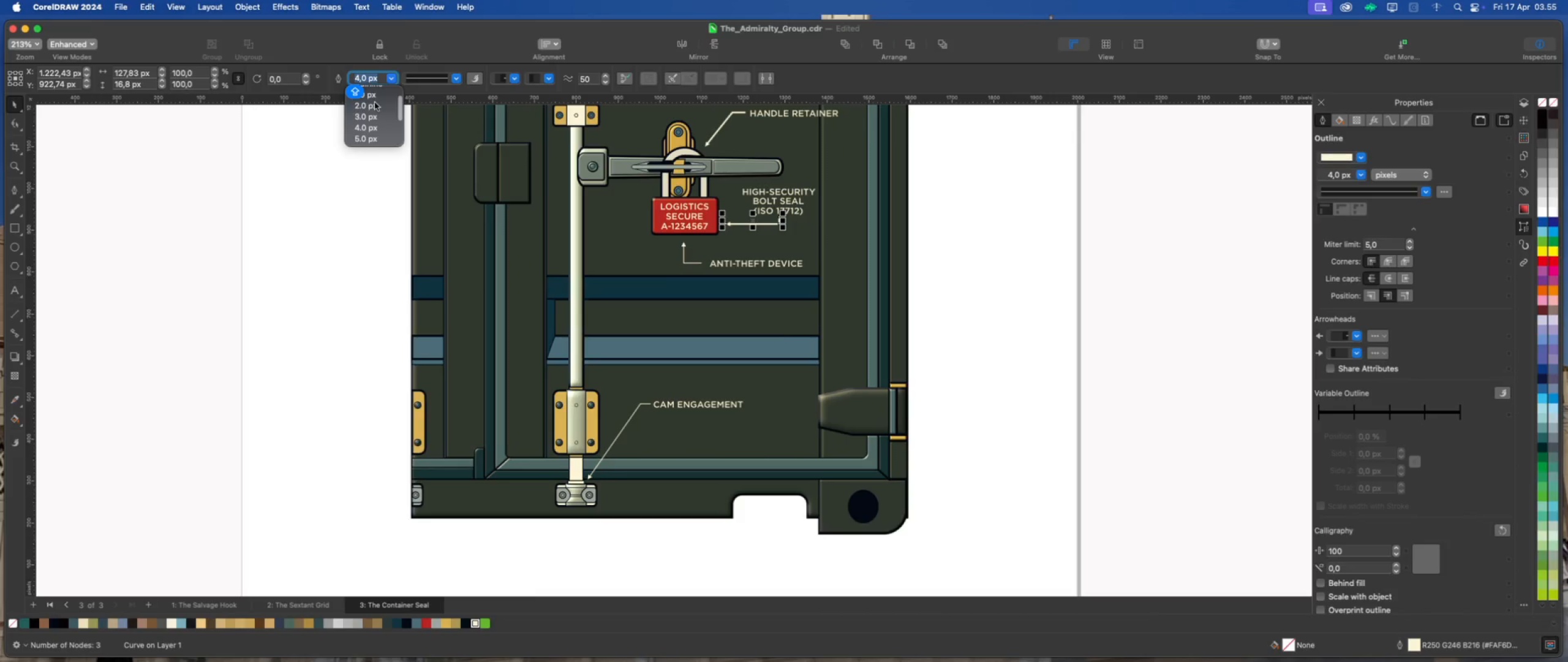 
left_click([374, 105])
 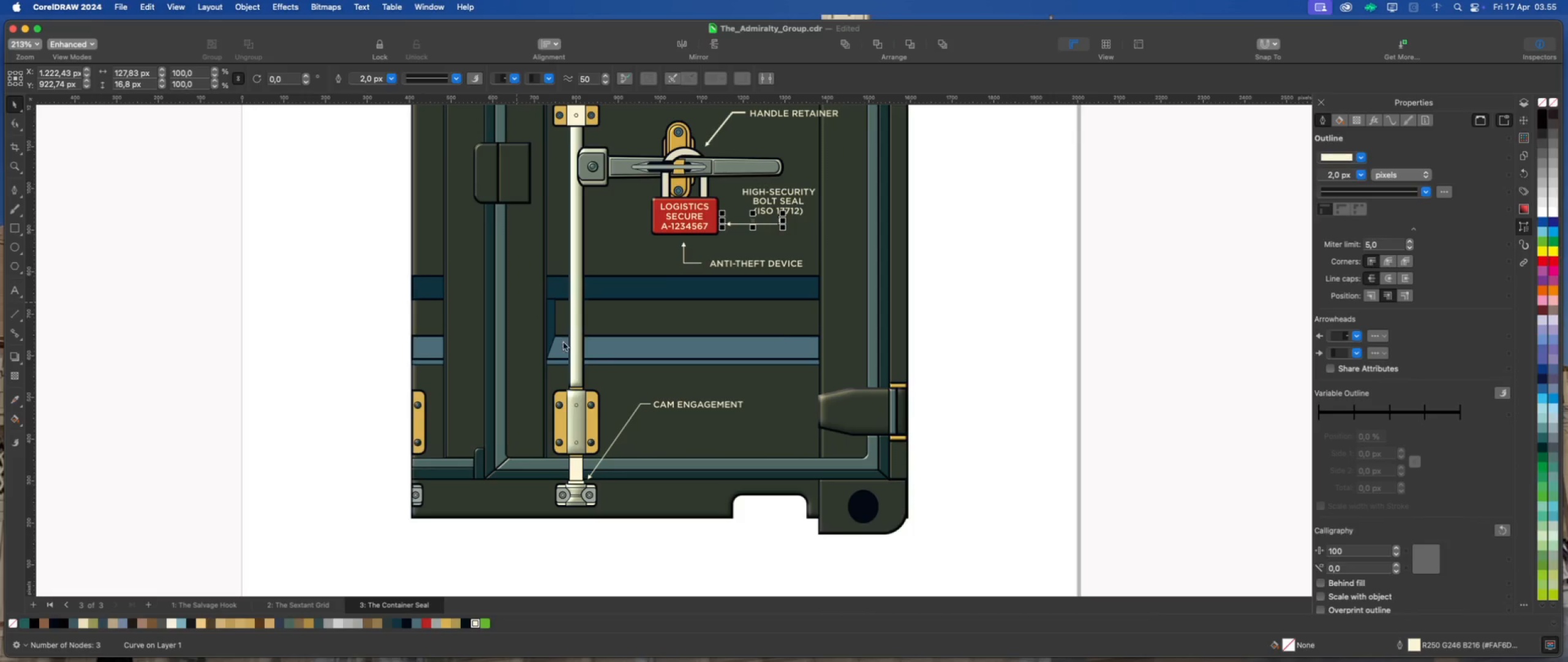 
scroll: coordinate [613, 384], scroll_direction: down, amount: 2.0
 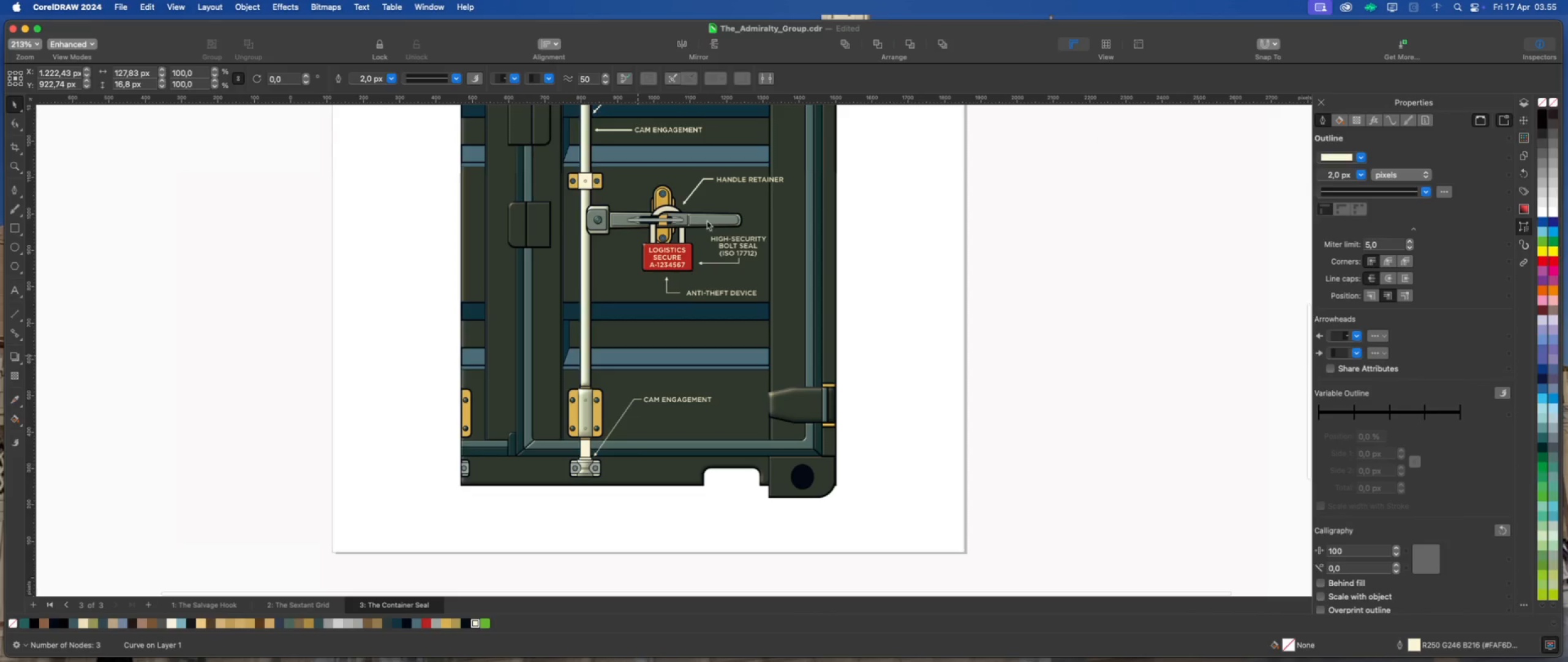 
scroll: coordinate [691, 188], scroll_direction: up, amount: 2.0
 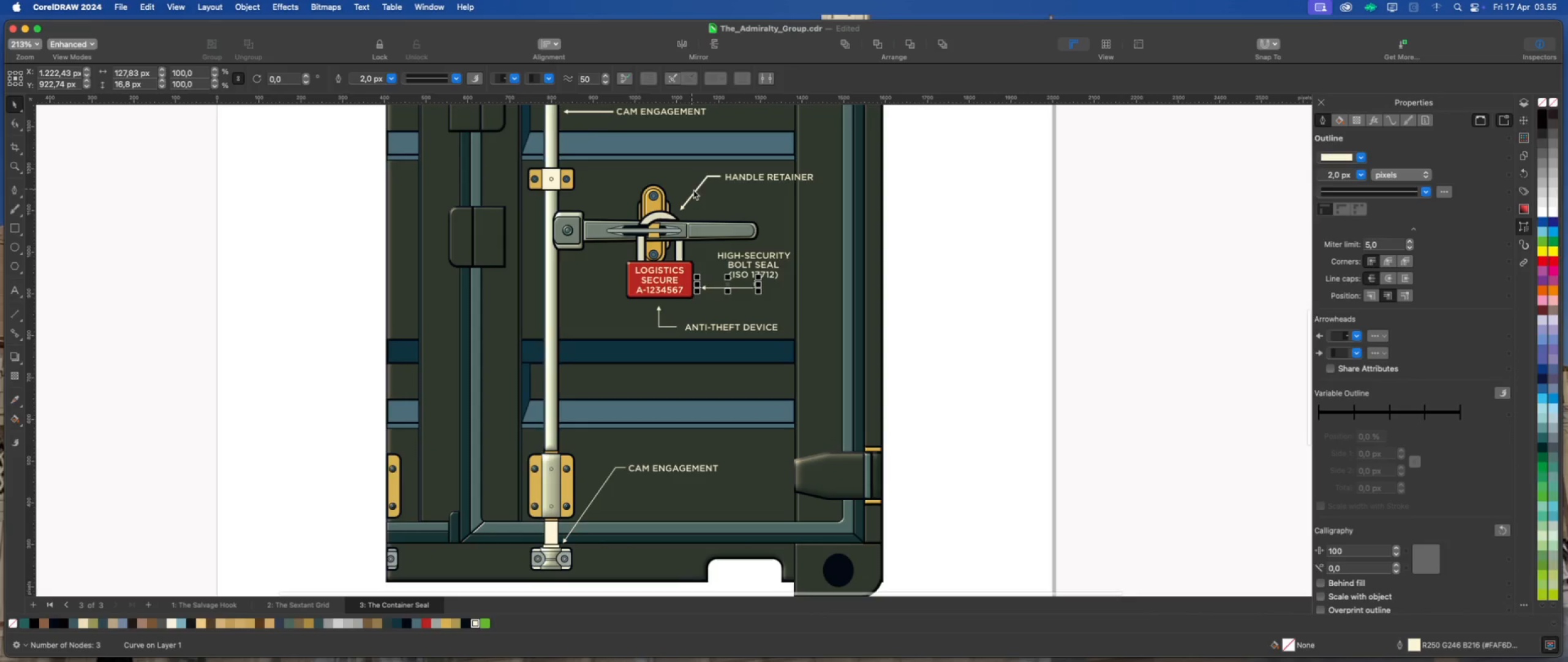 
left_click([694, 191])
 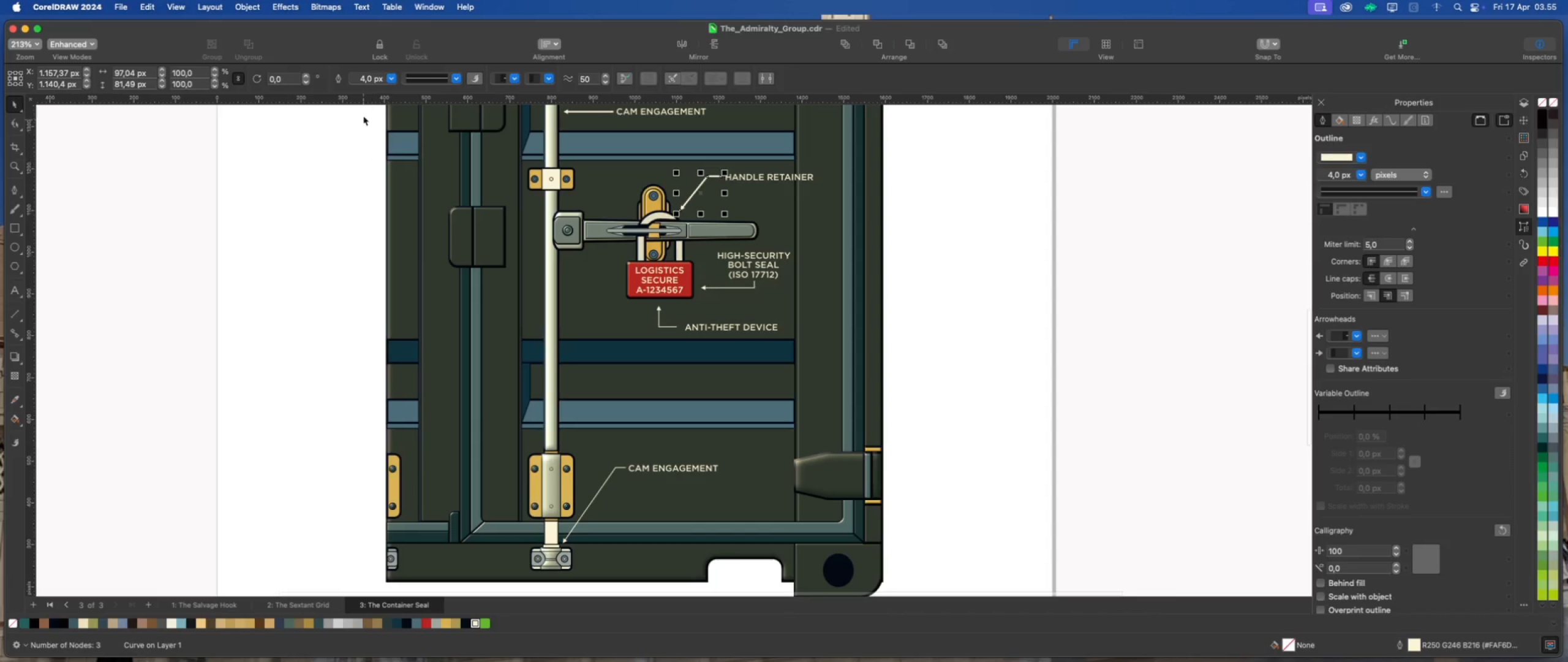 
left_click([395, 75])
 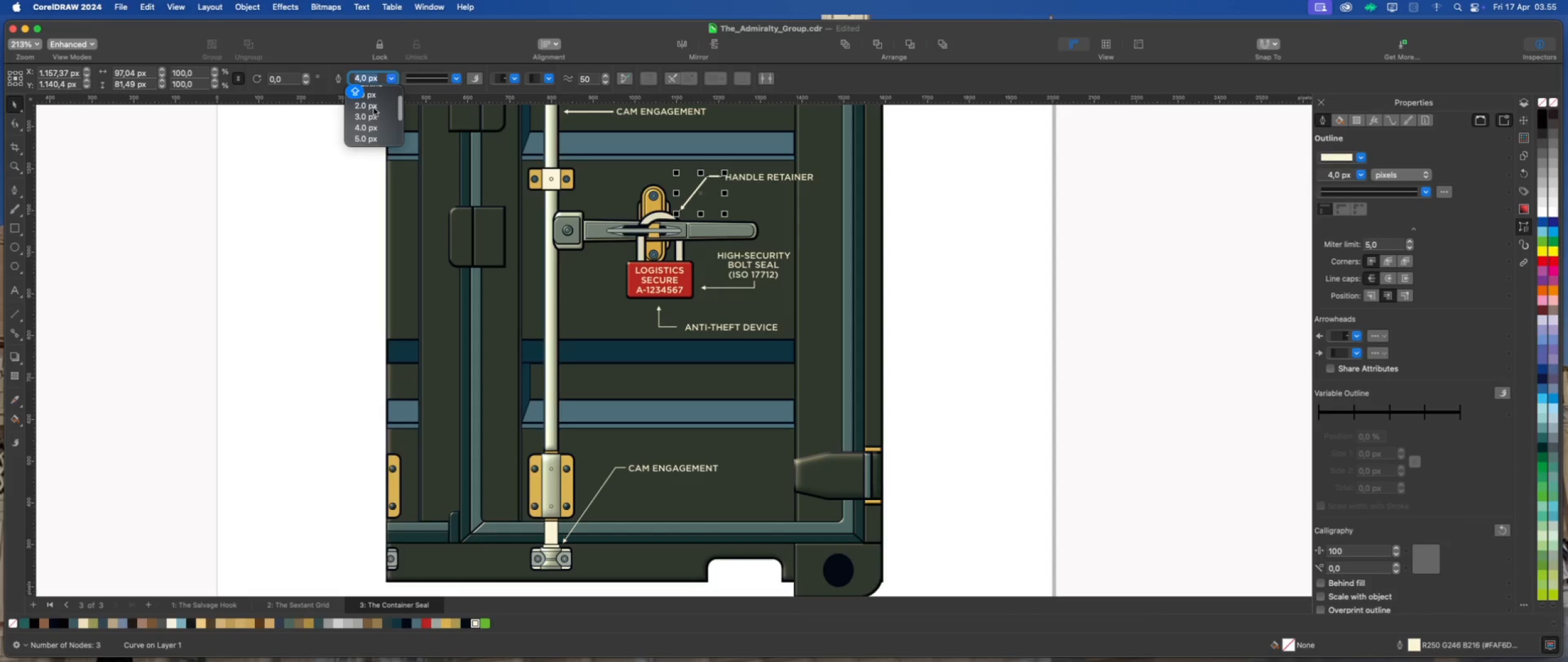 
left_click([374, 107])
 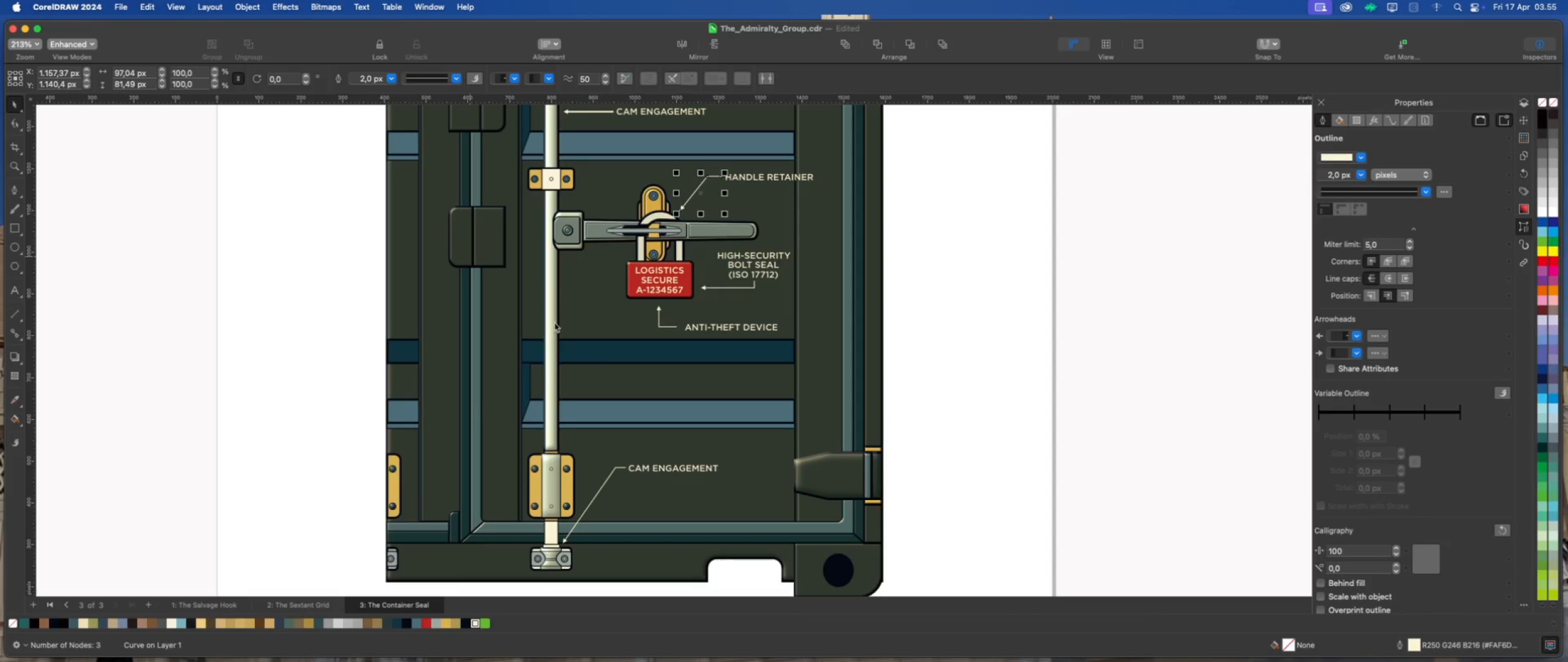 
scroll: coordinate [635, 418], scroll_direction: down, amount: 4.0
 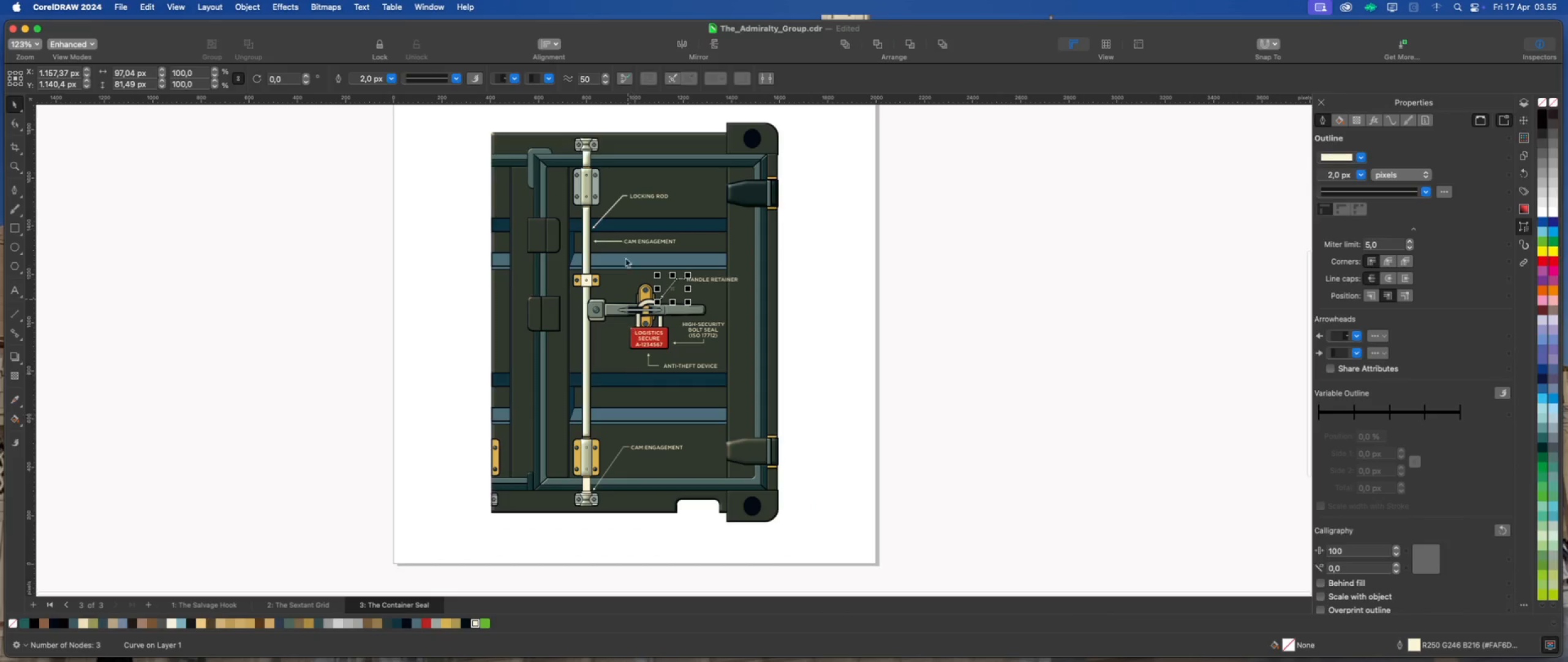 
scroll: coordinate [606, 247], scroll_direction: up, amount: 4.0
 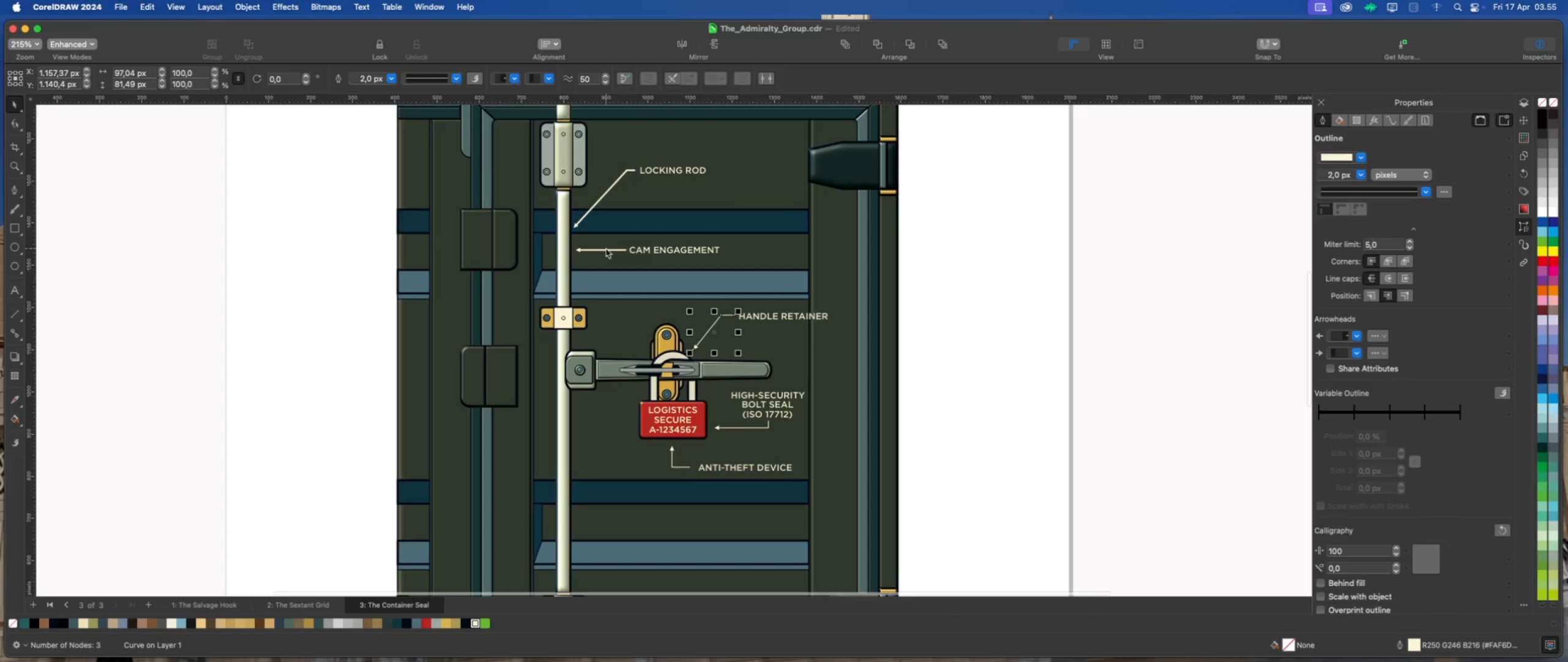 
left_click([606, 249])
 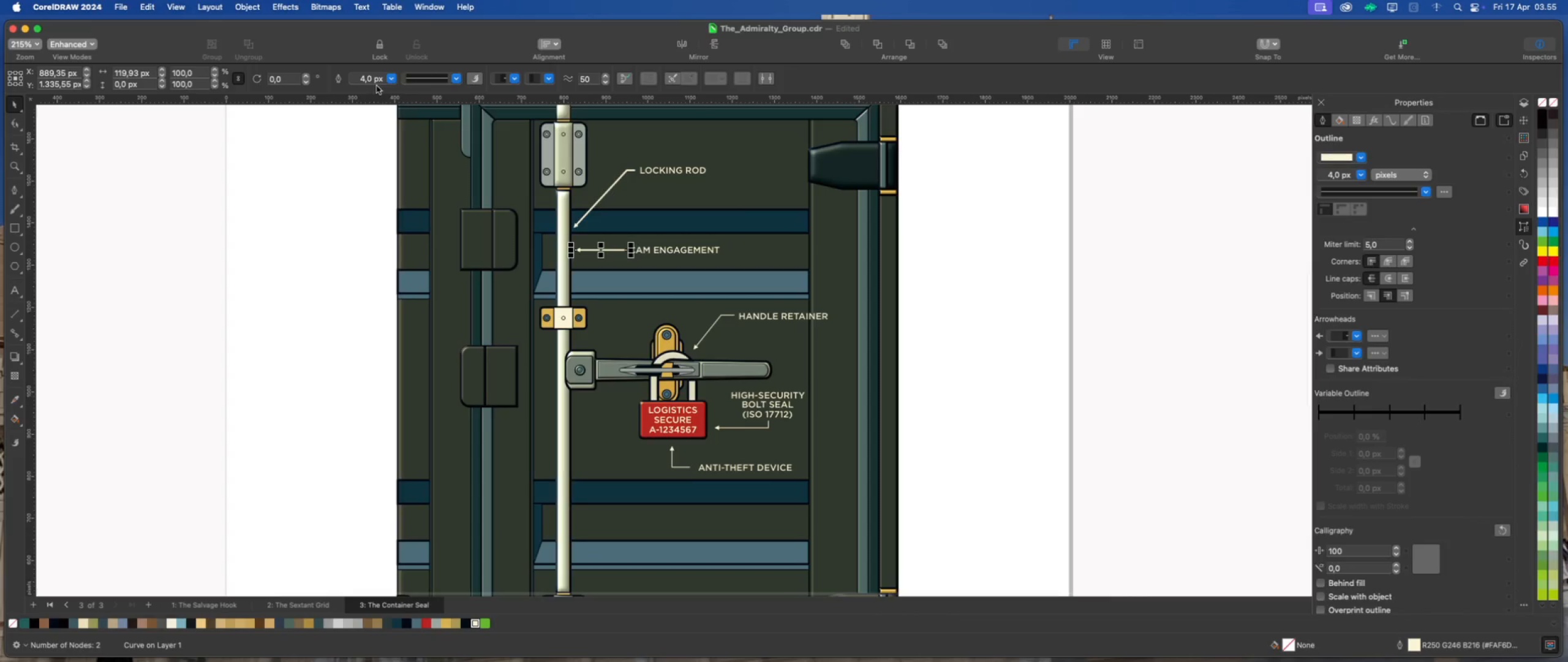 
left_click([391, 78])
 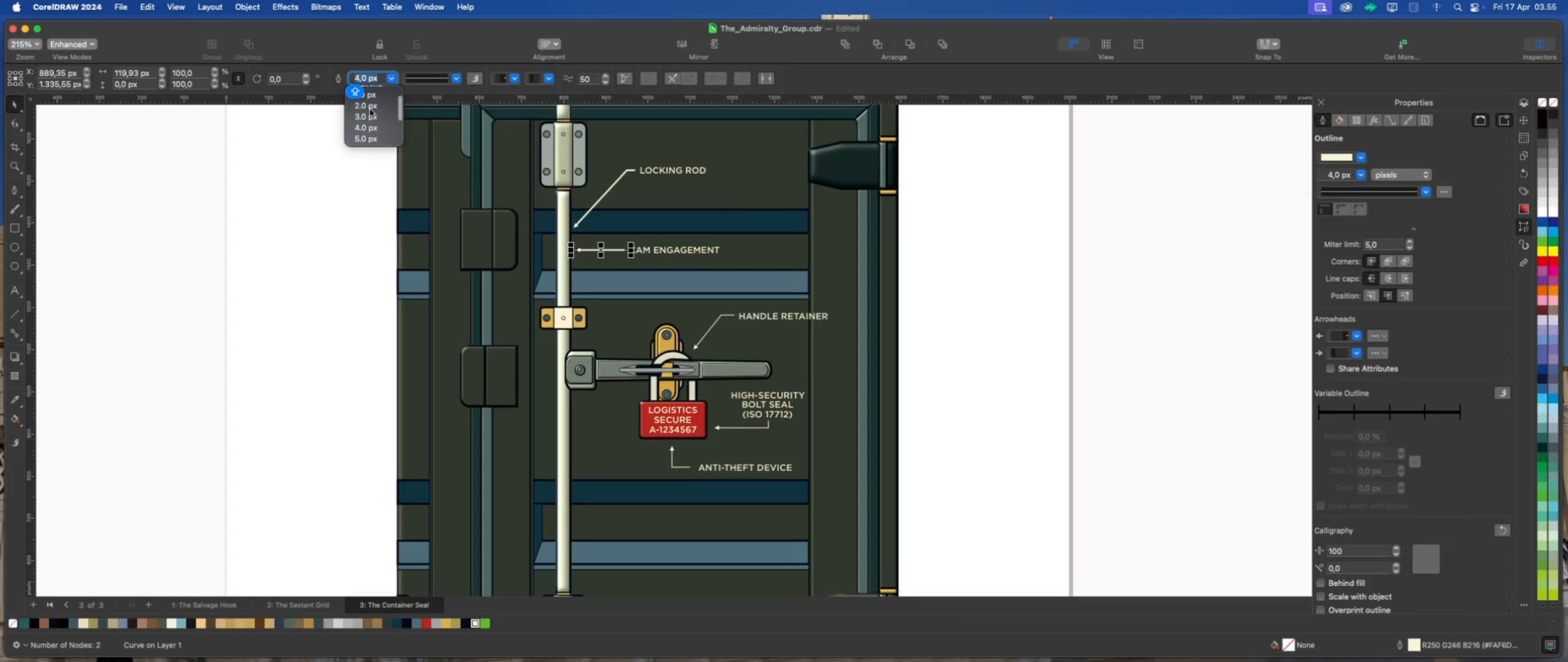 
left_click([371, 106])
 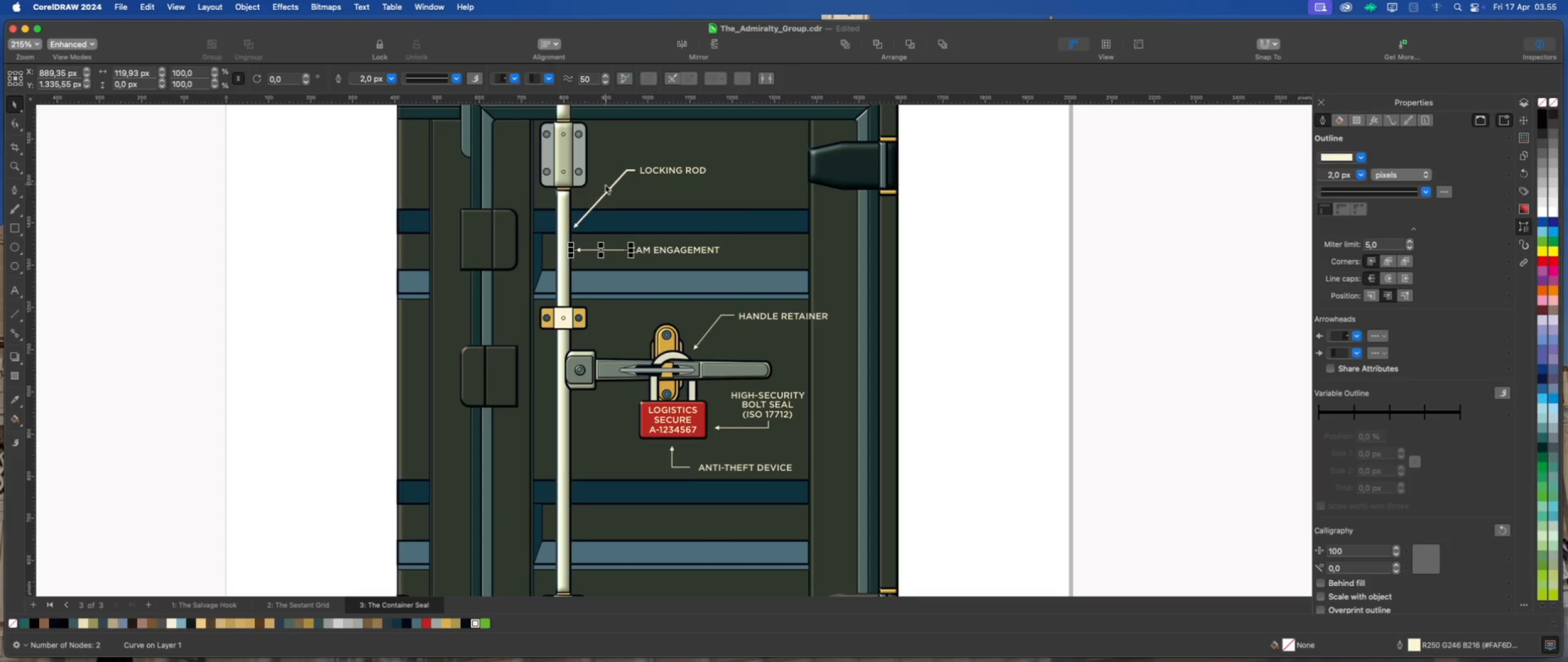 
left_click([609, 186])
 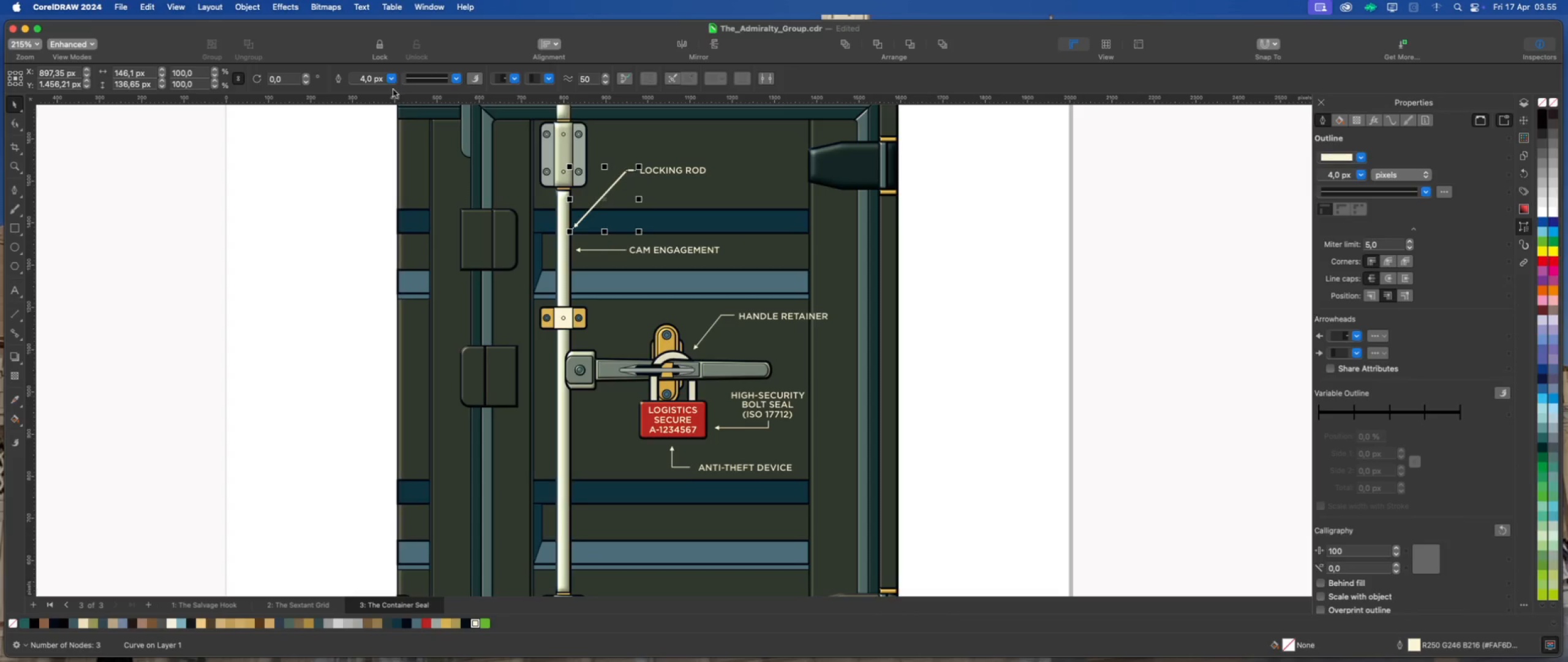 
left_click([392, 80])
 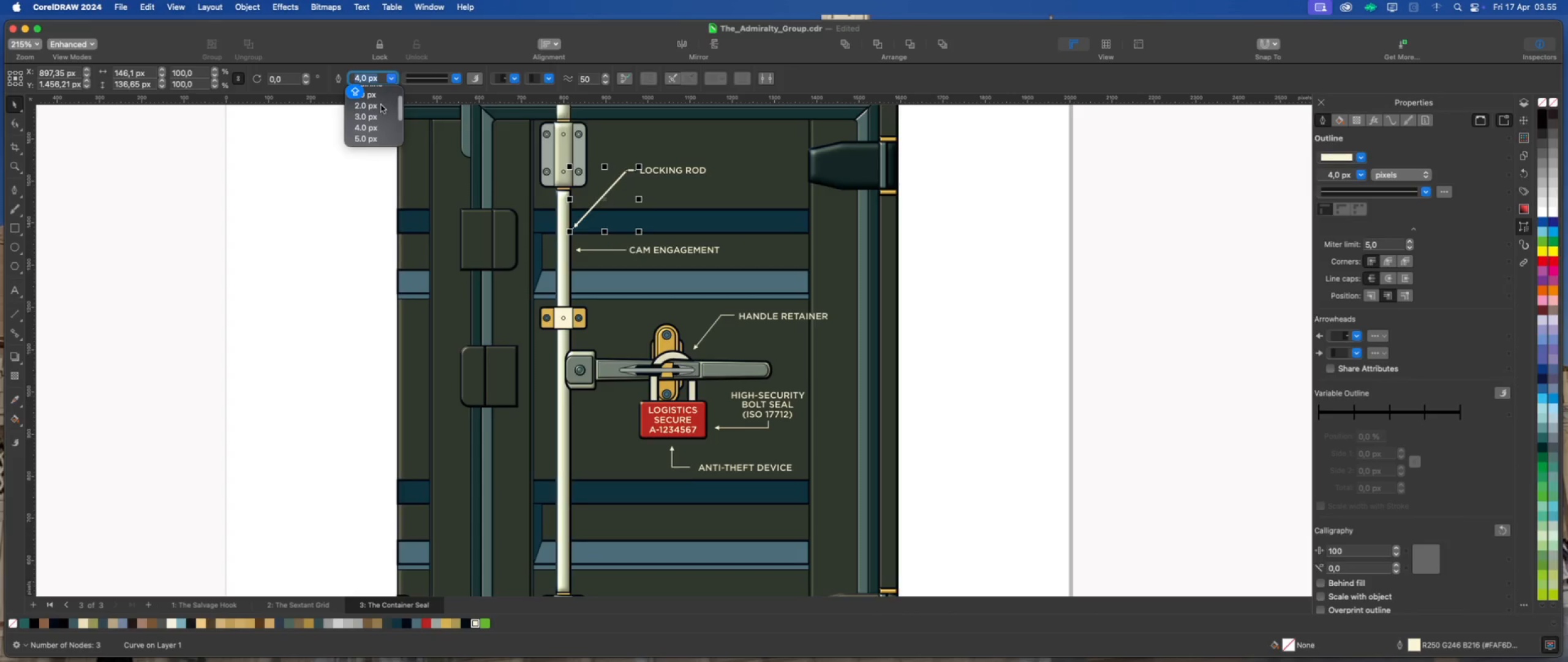 
left_click([380, 105])
 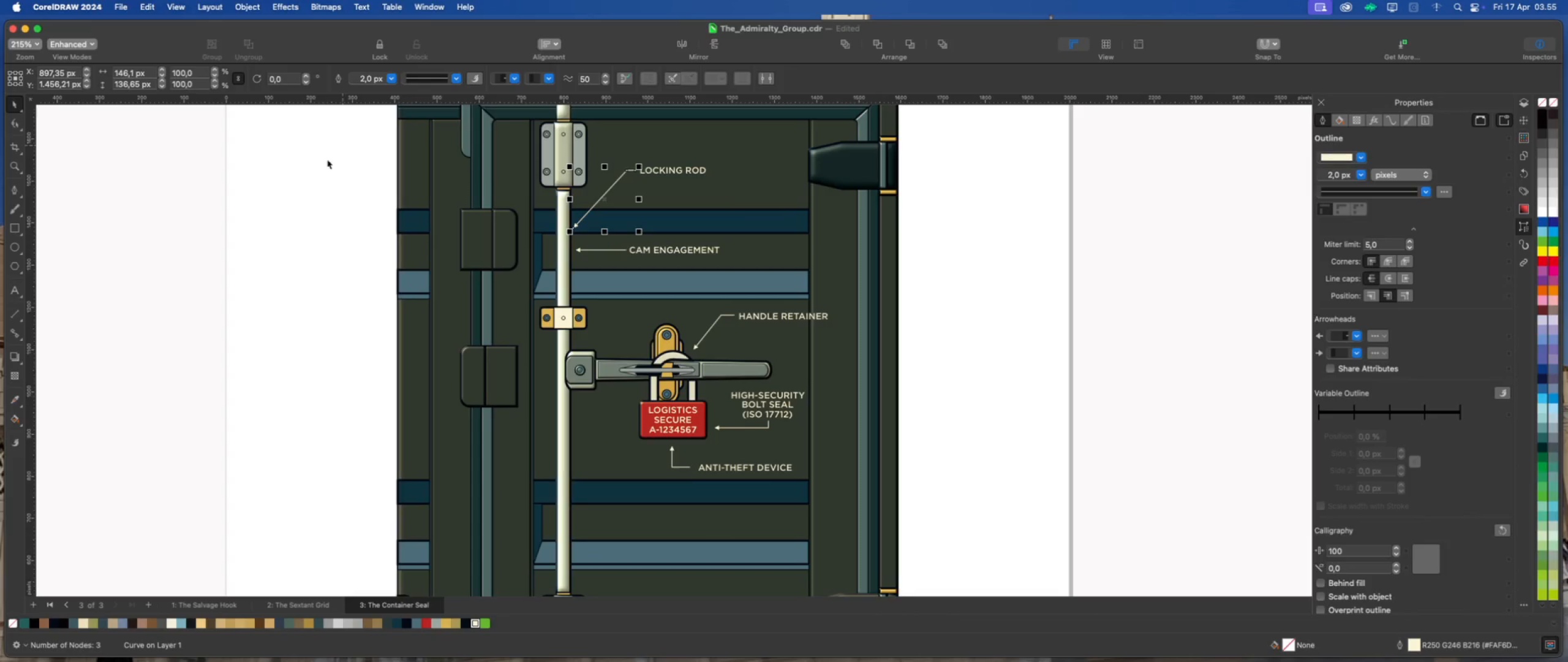 
left_click([325, 160])
 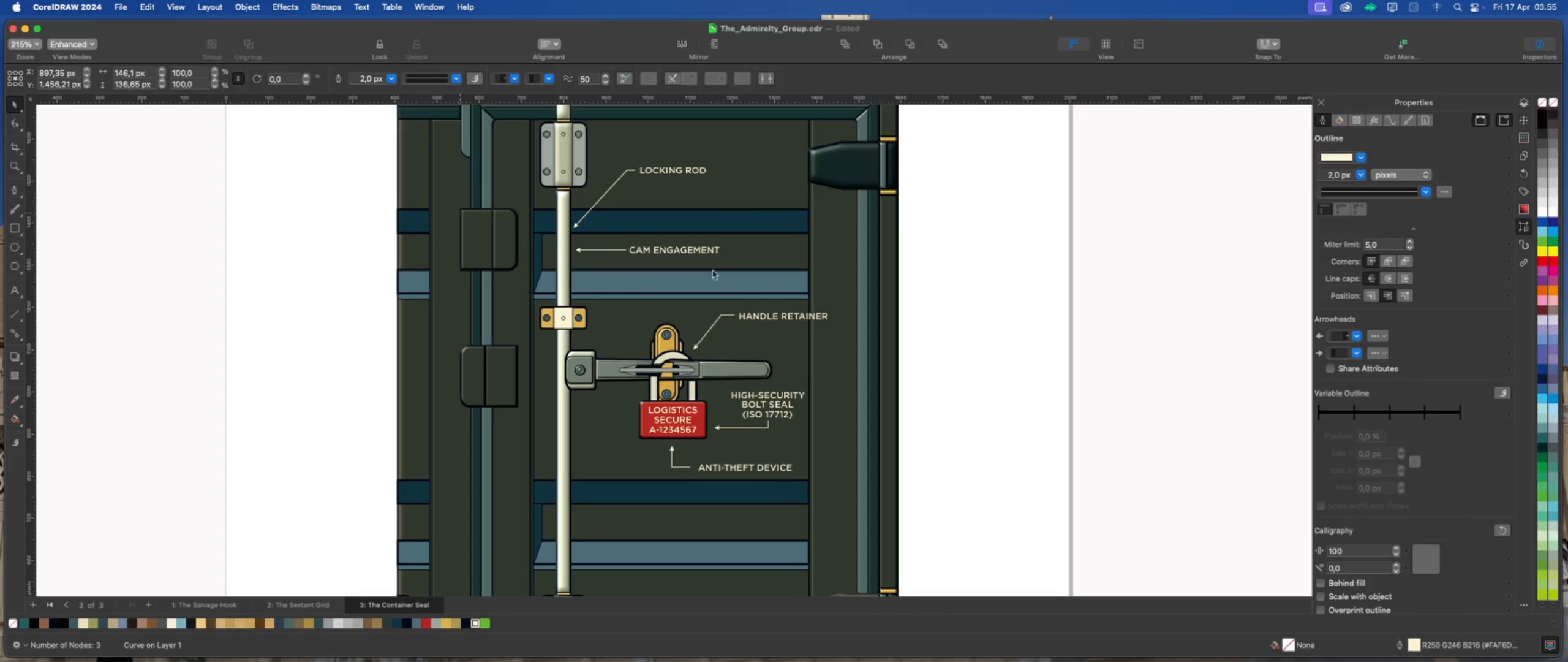 
left_click([894, 321])
 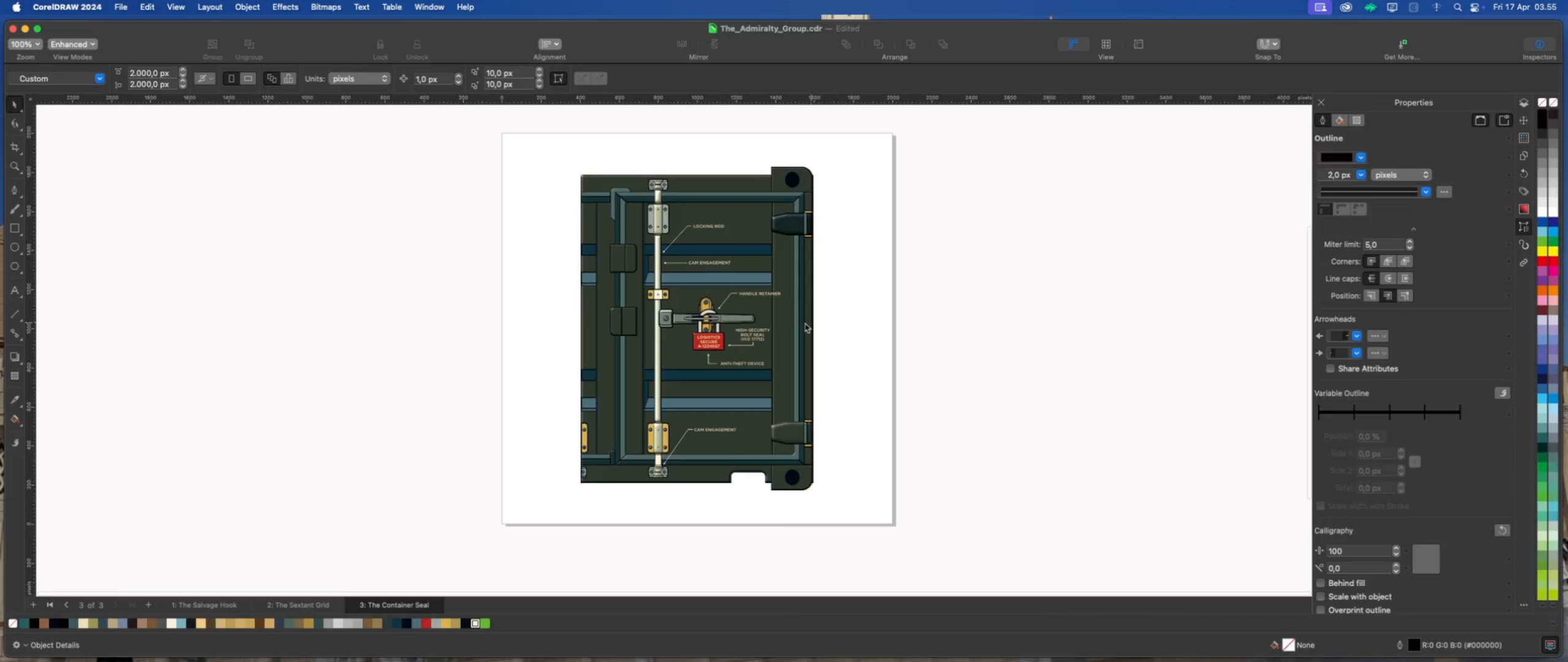 
scroll: coordinate [728, 272], scroll_direction: down, amount: 6.0
 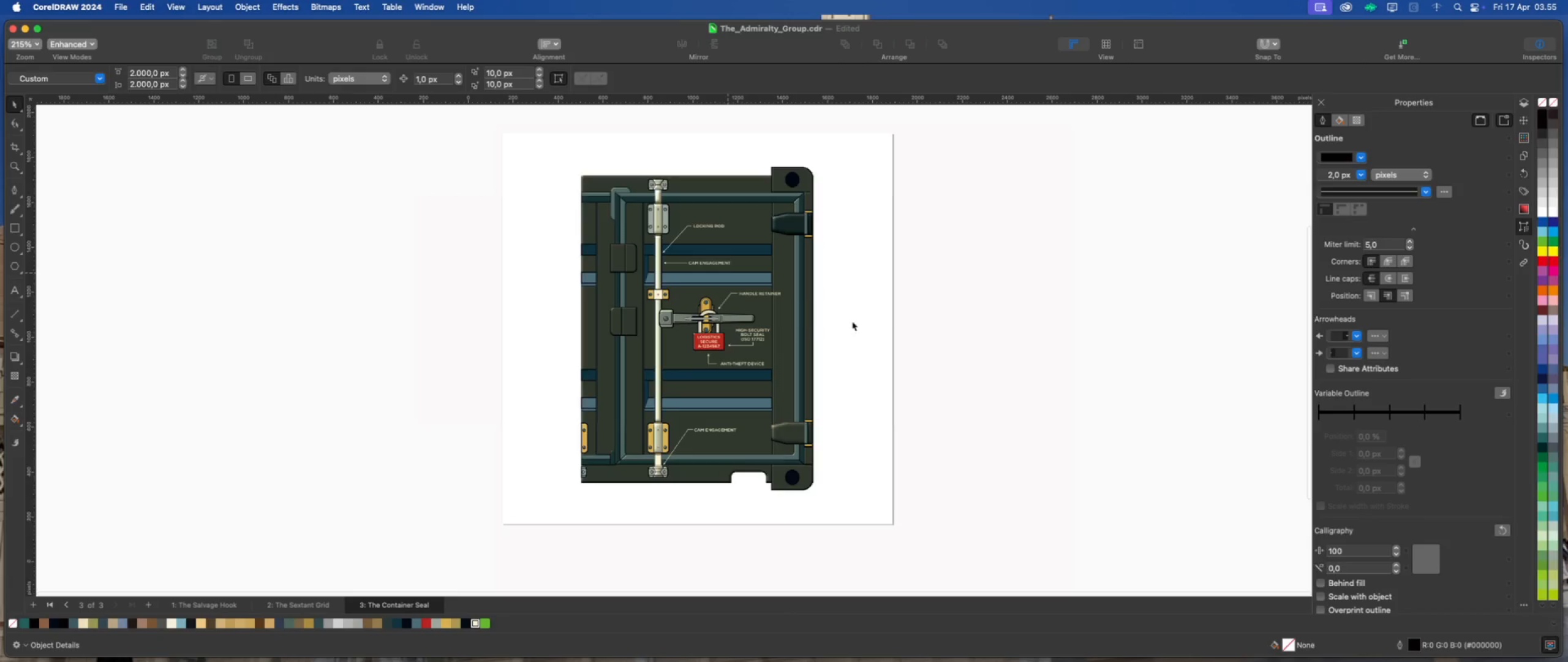 
scroll: coordinate [797, 324], scroll_direction: up, amount: 1.0
 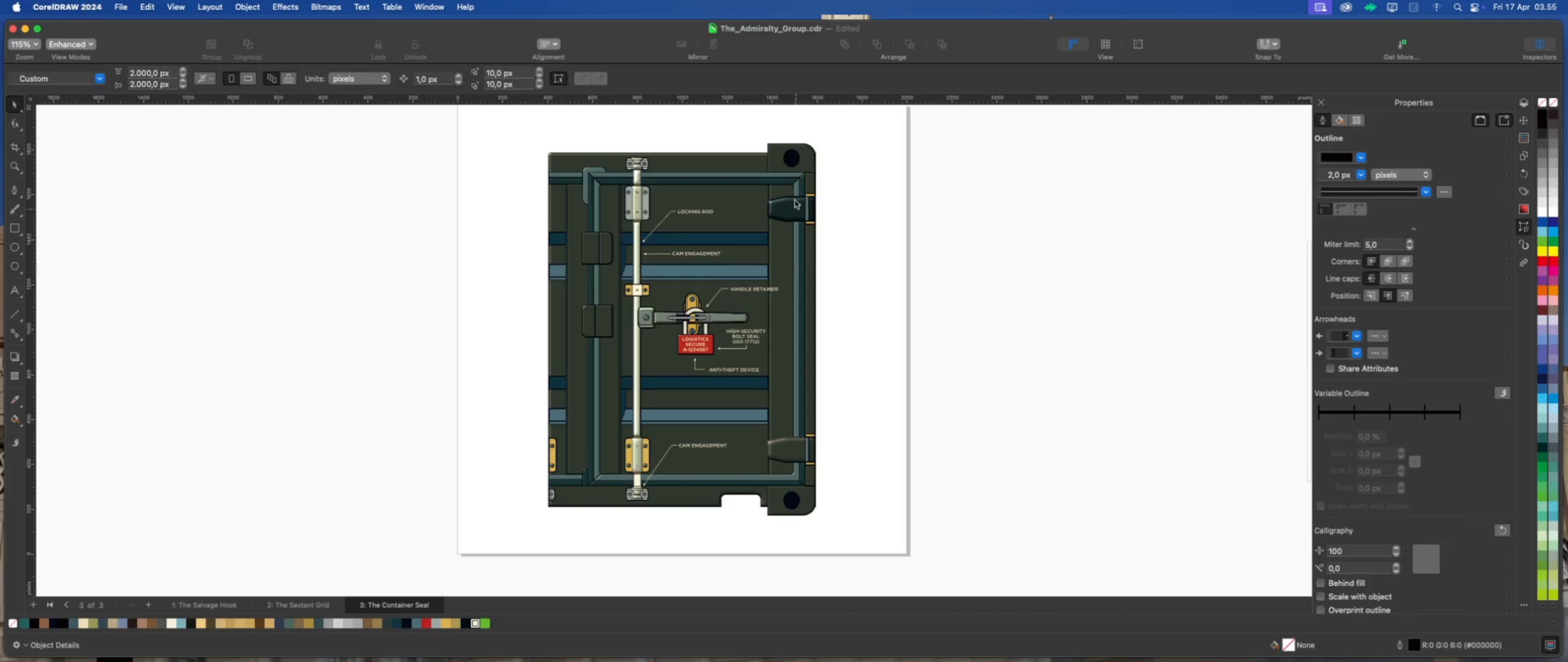 
left_click([792, 163])
 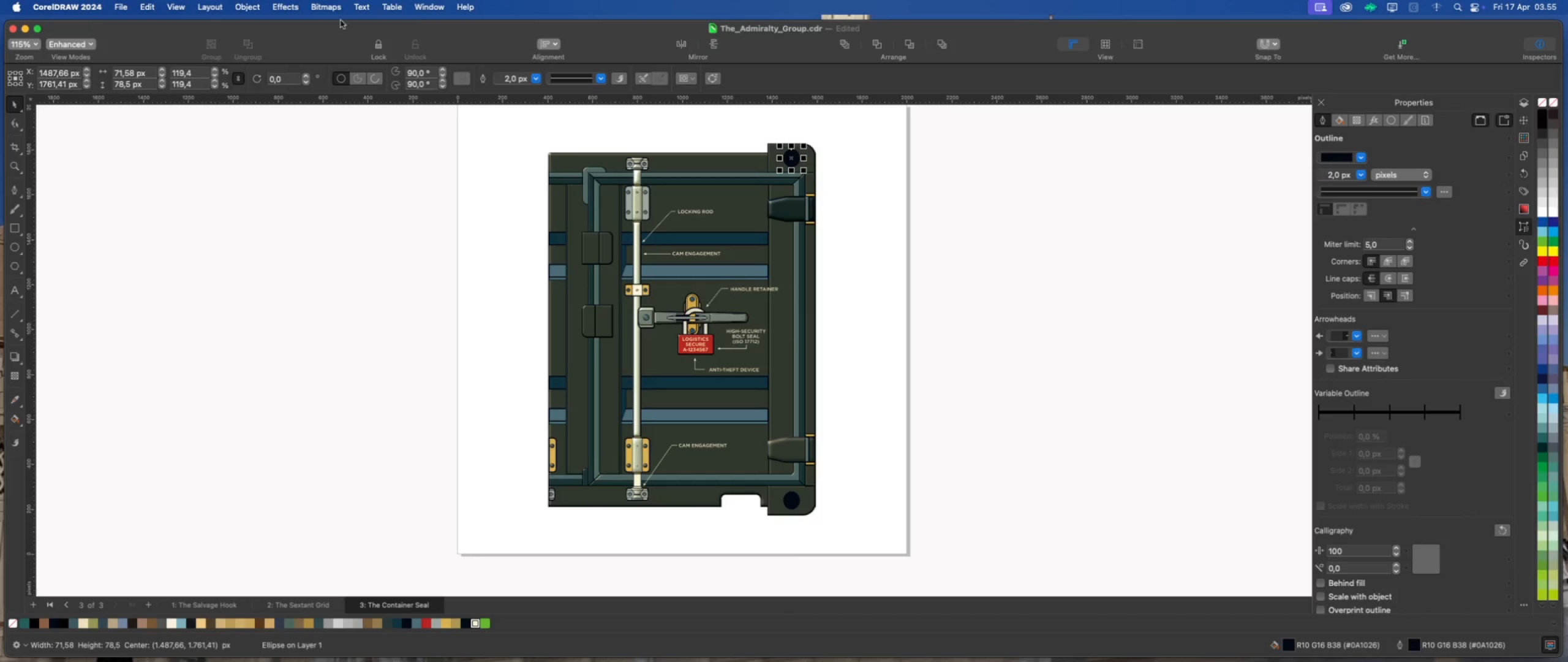 
left_click([285, 6])
 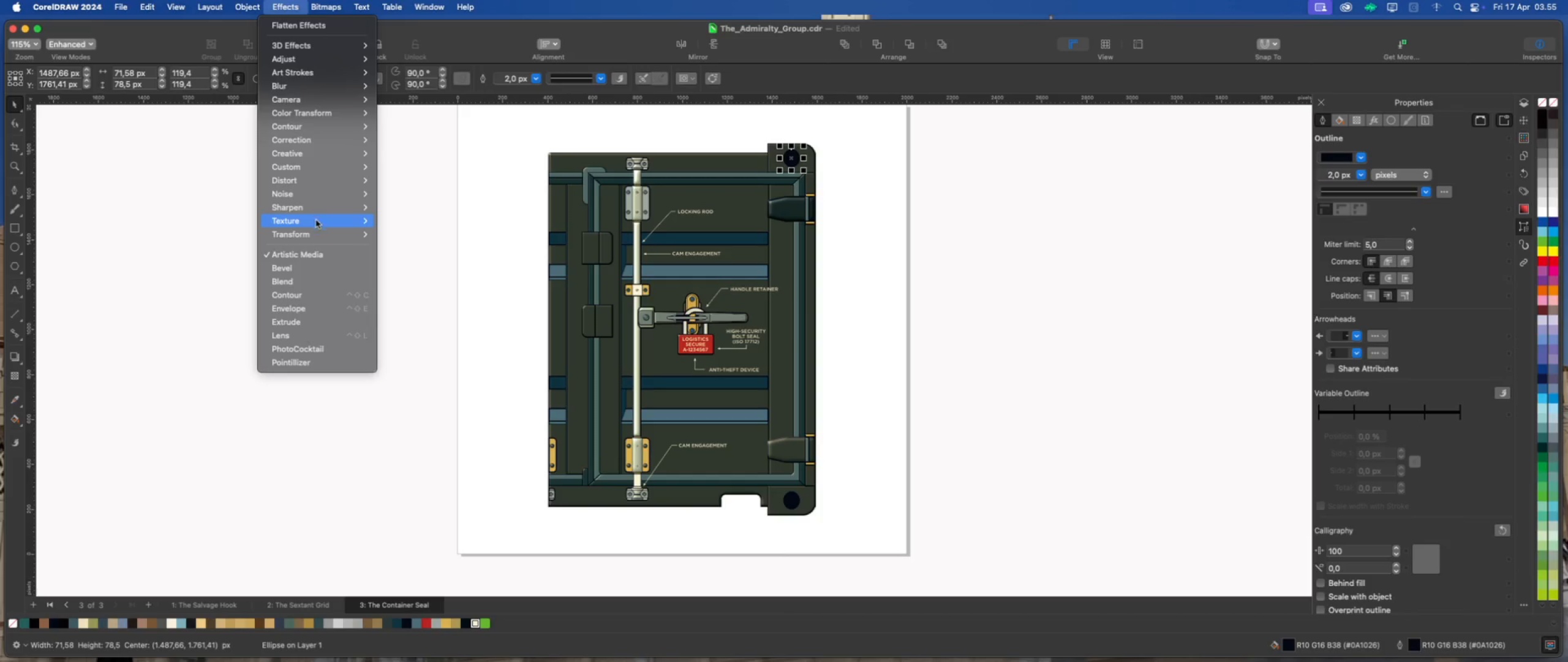 
mouse_move([333, 224])
 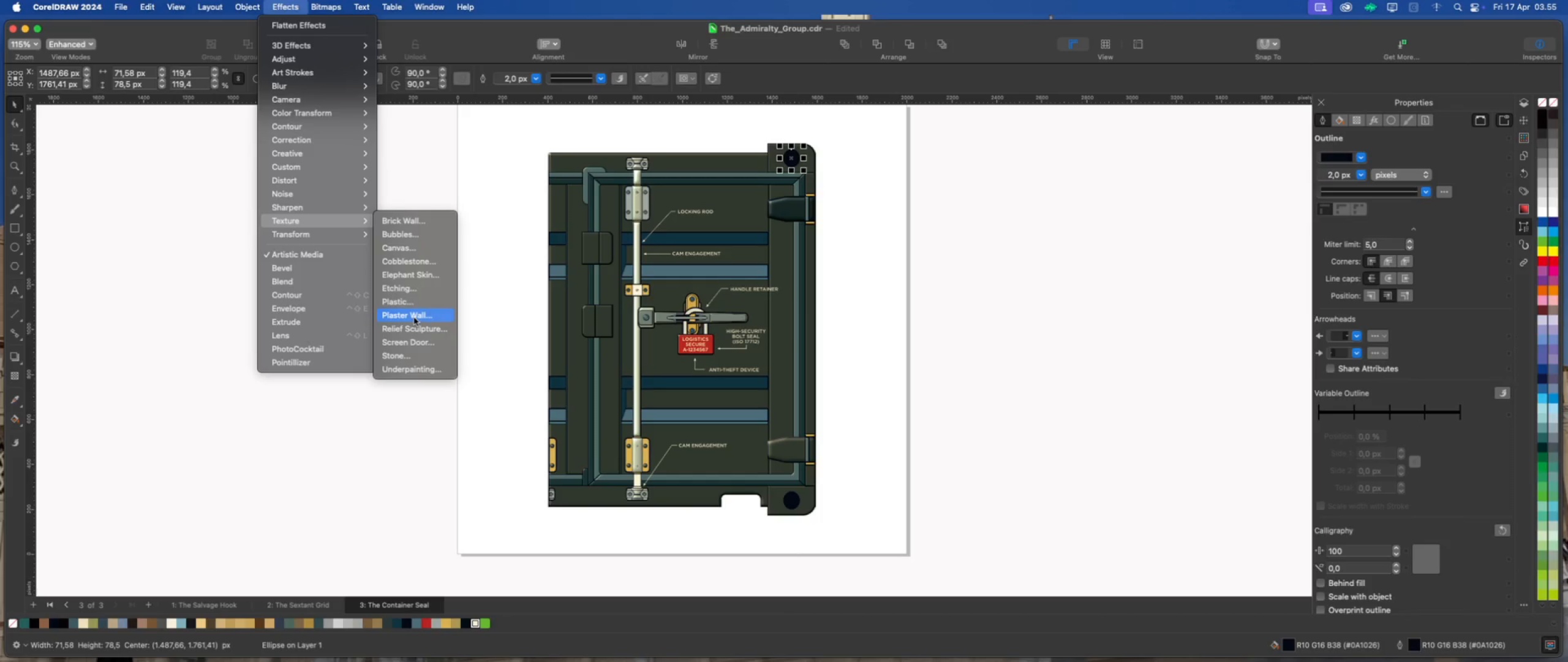 
left_click([415, 300])
 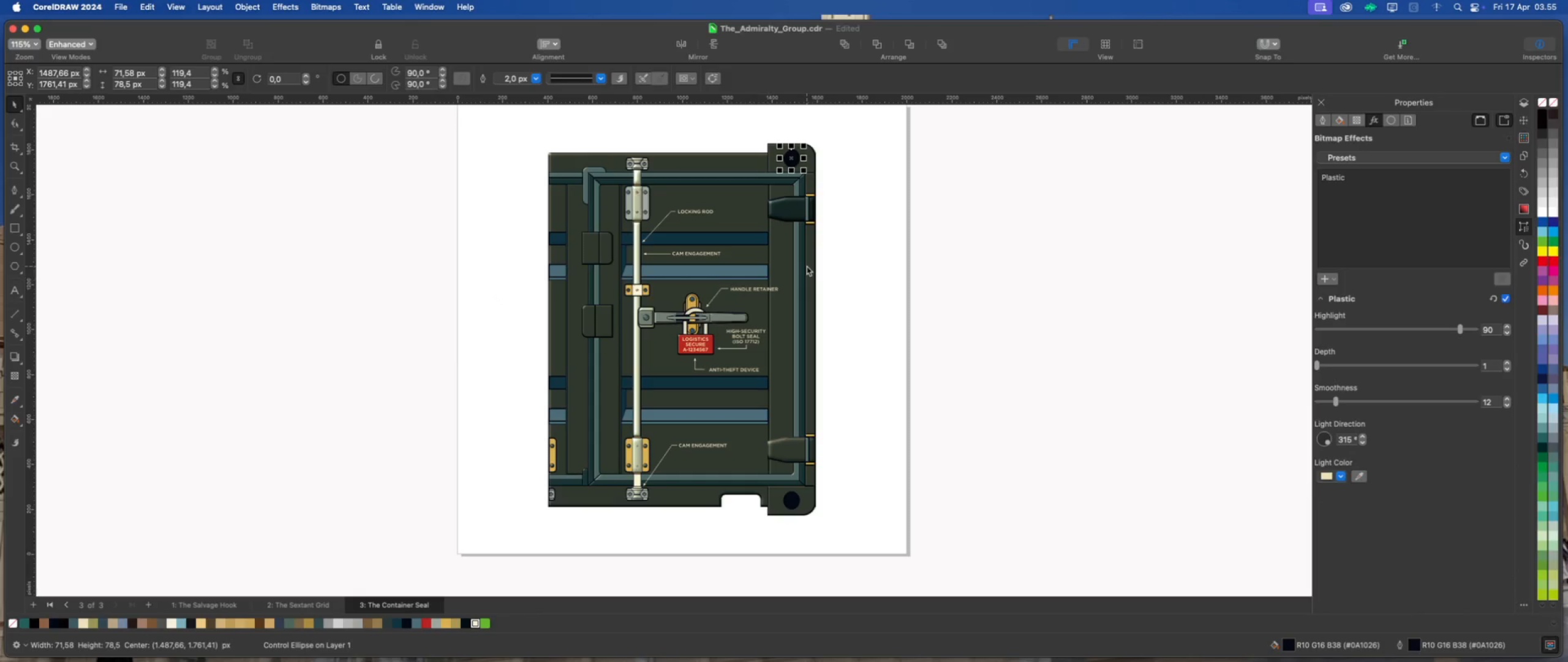 
scroll: coordinate [803, 159], scroll_direction: up, amount: 5.0
 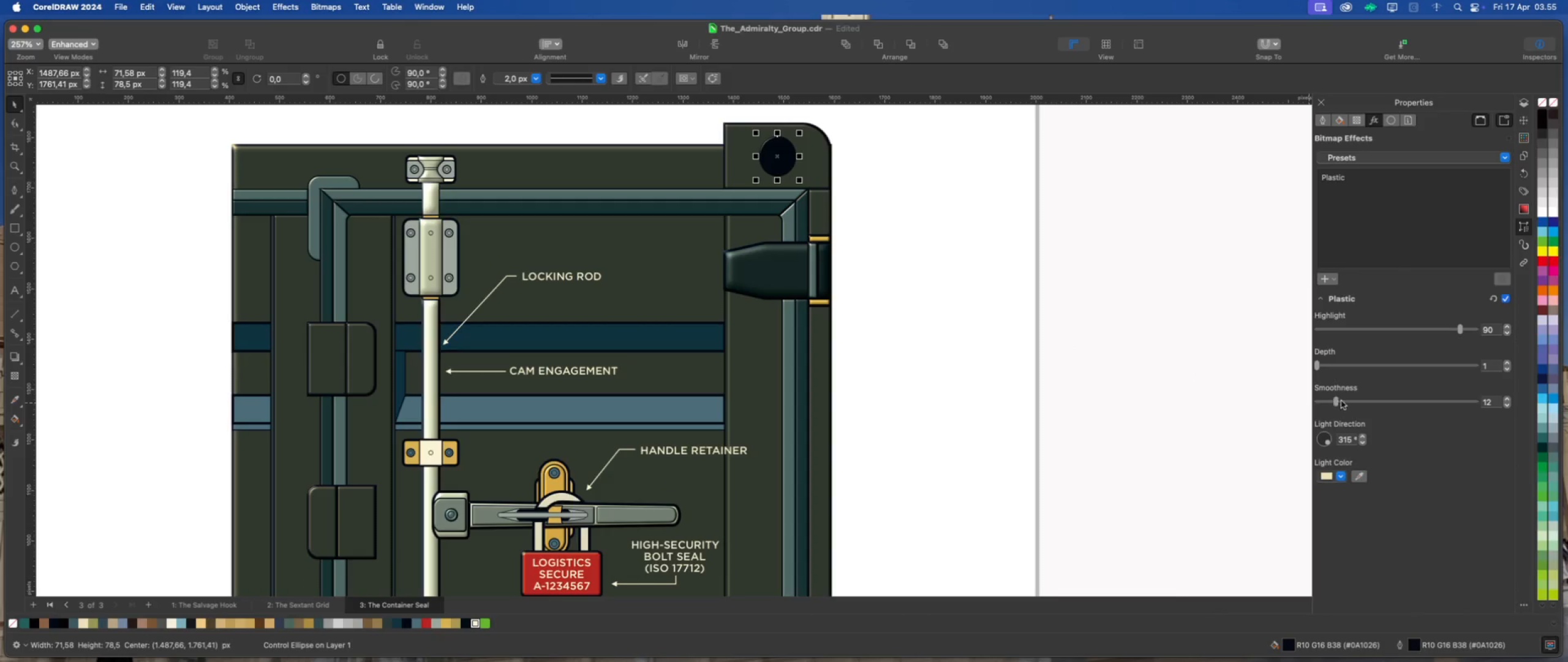 
left_click_drag(start_coordinate=[1319, 365], to_coordinate=[1340, 366])
 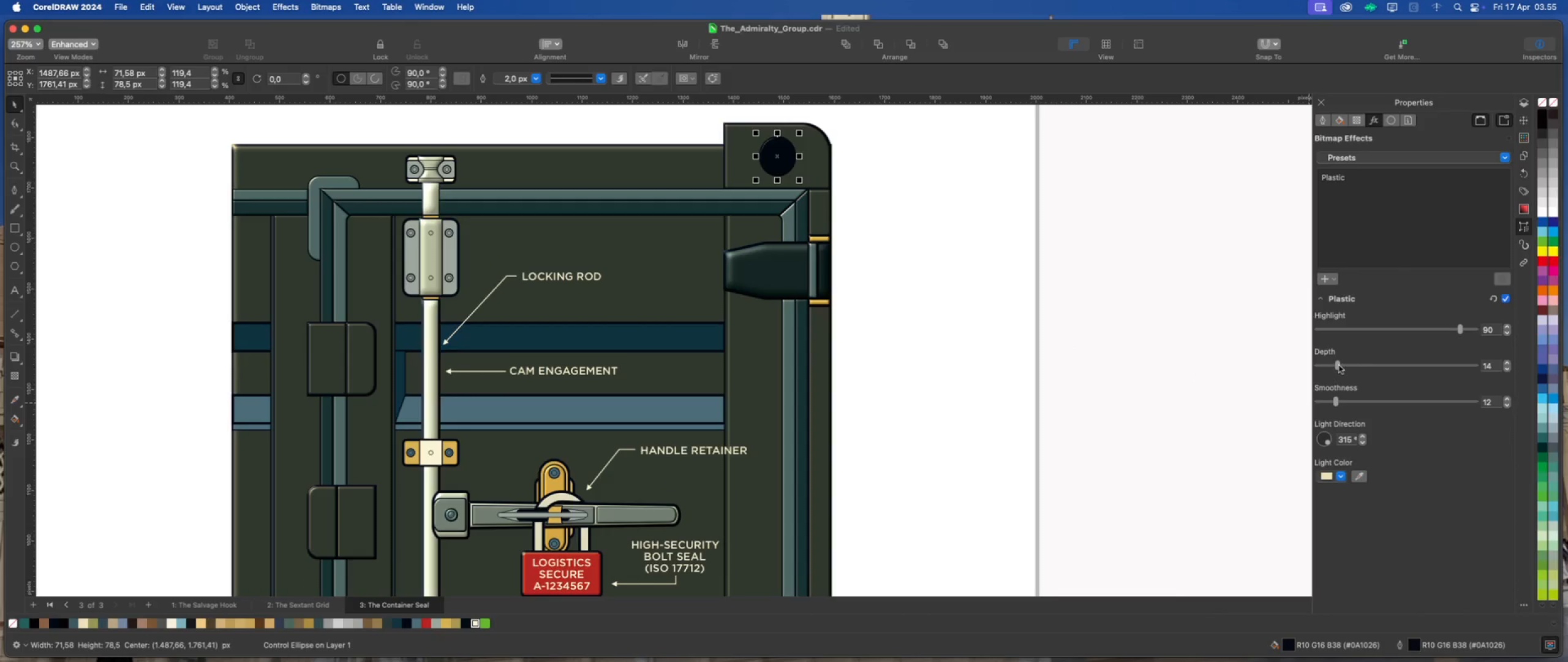 
left_click_drag(start_coordinate=[1338, 365], to_coordinate=[1325, 367])
 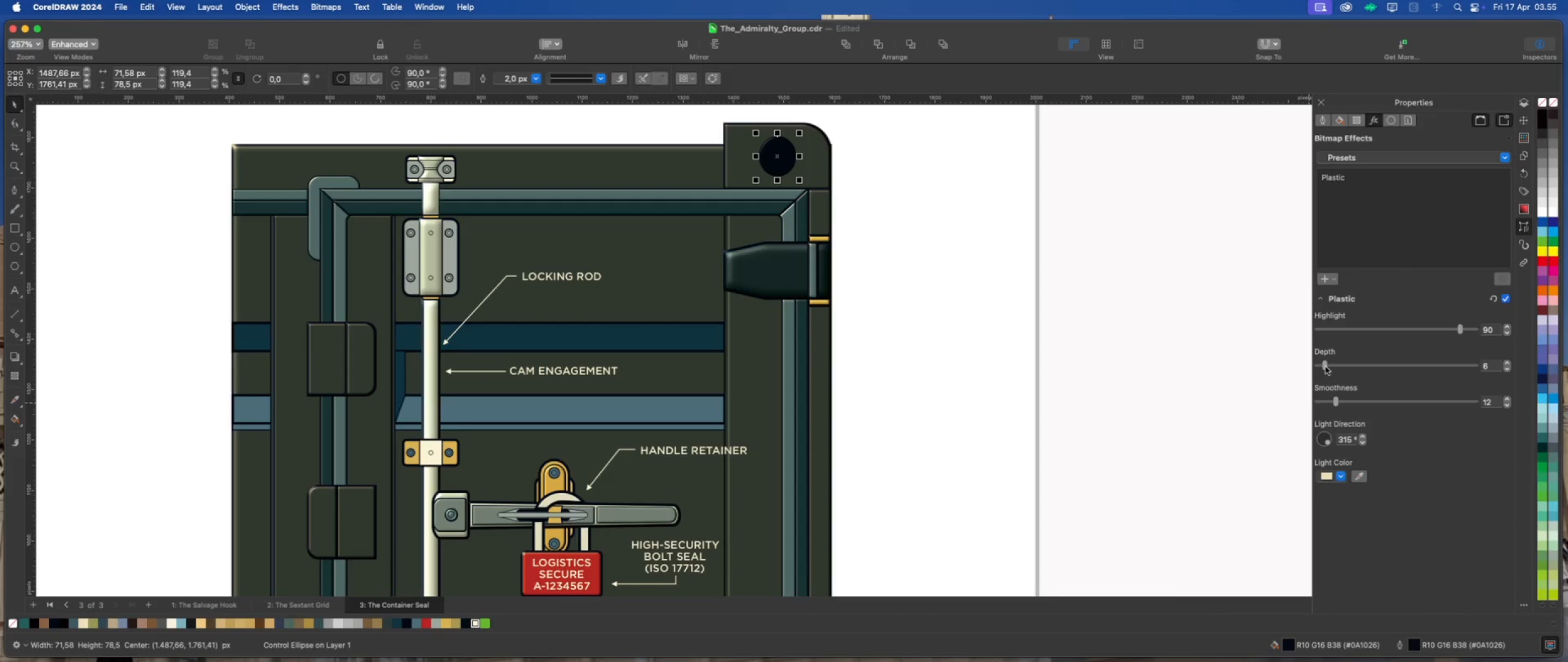 
left_click_drag(start_coordinate=[1325, 367], to_coordinate=[1401, 364])
 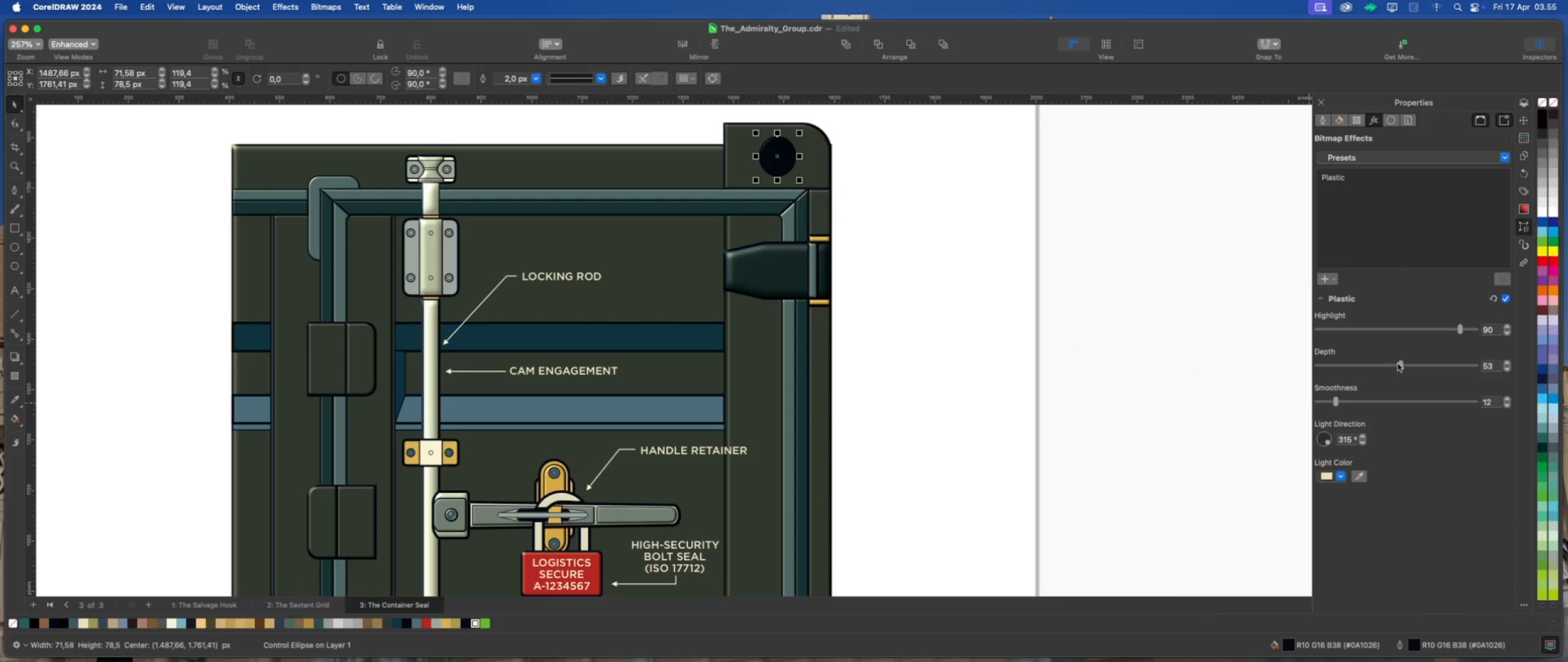 
left_click_drag(start_coordinate=[1400, 362], to_coordinate=[1305, 370])
 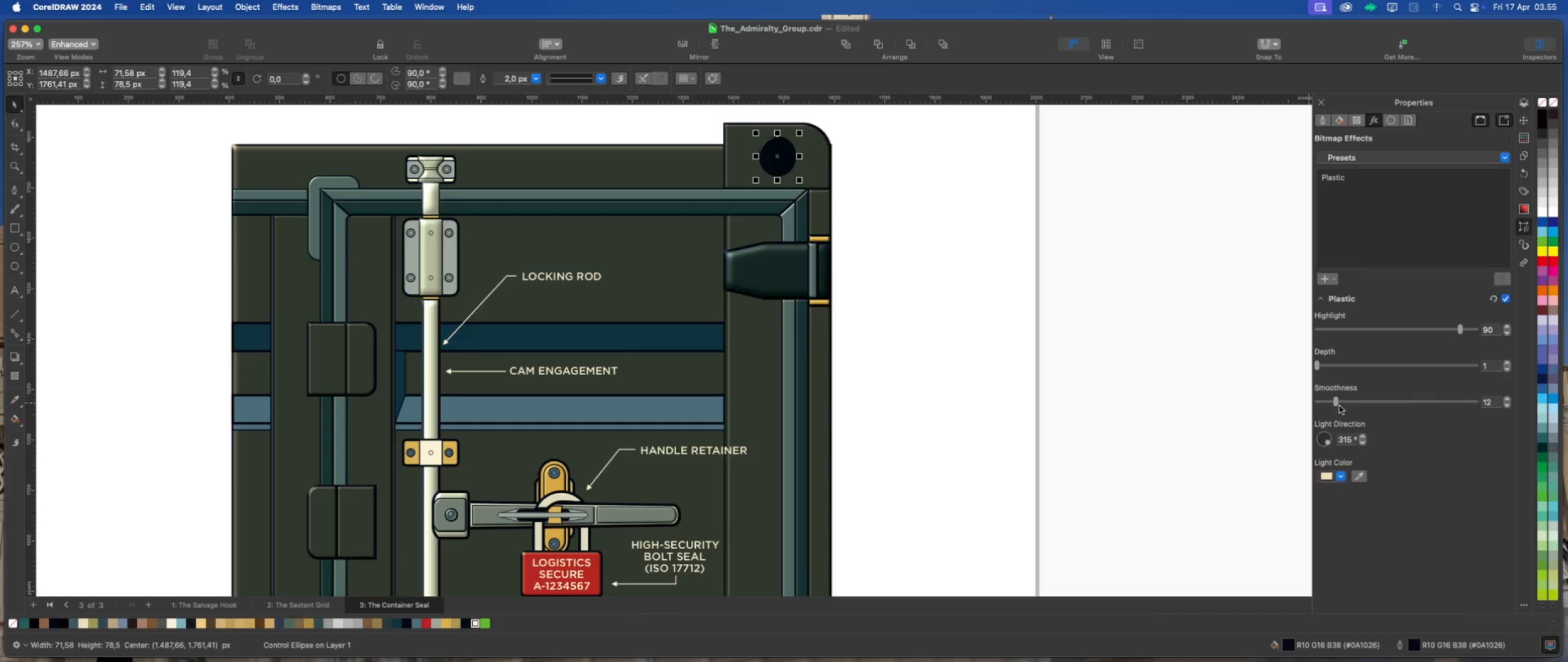 
left_click_drag(start_coordinate=[1338, 404], to_coordinate=[1405, 403])
 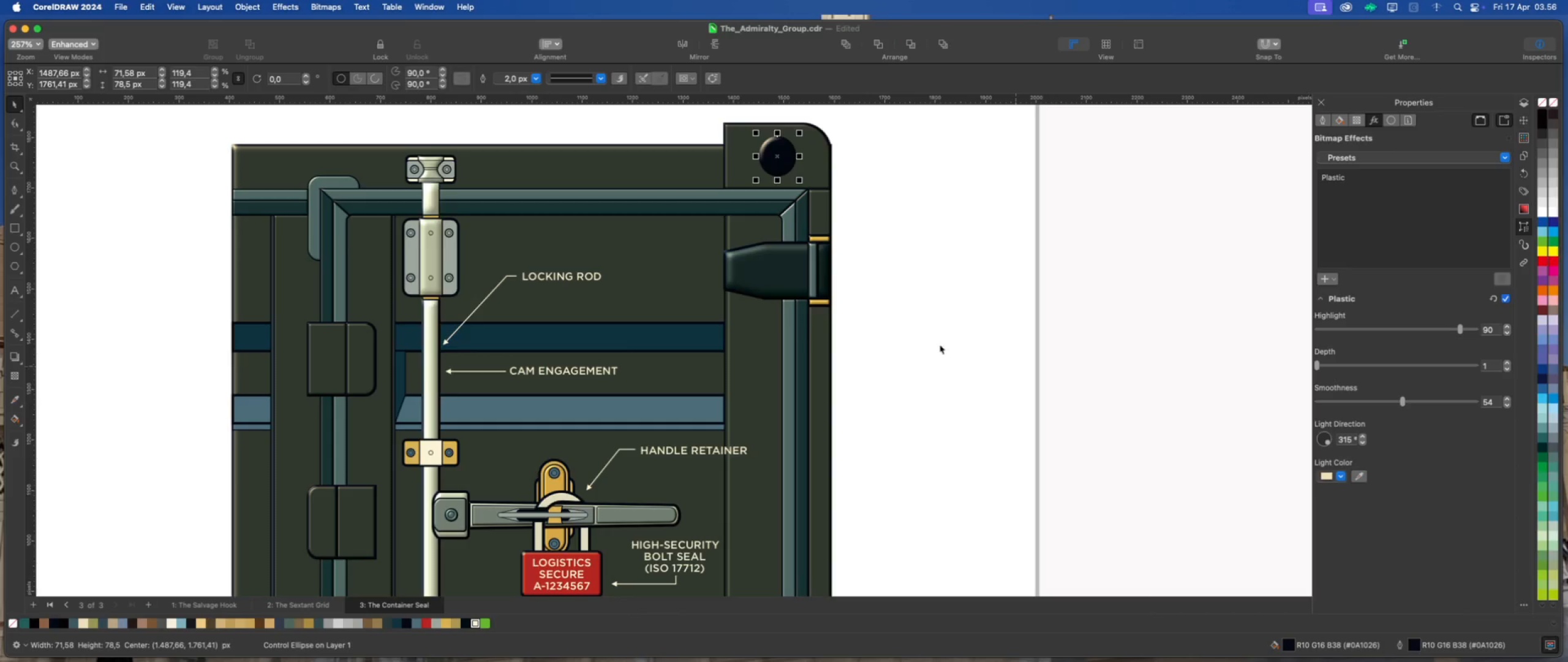 
left_click([938, 342])
 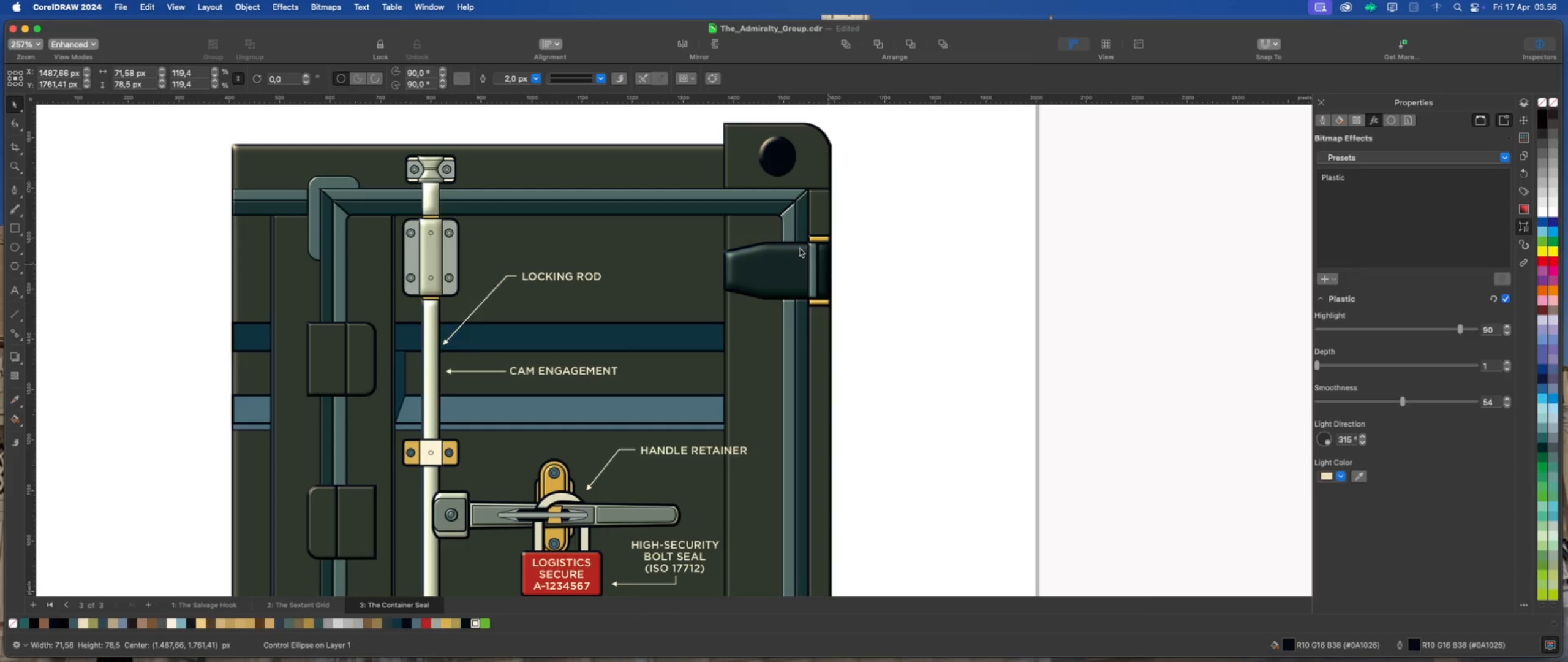 
scroll: coordinate [780, 235], scroll_direction: down, amount: 7.0
 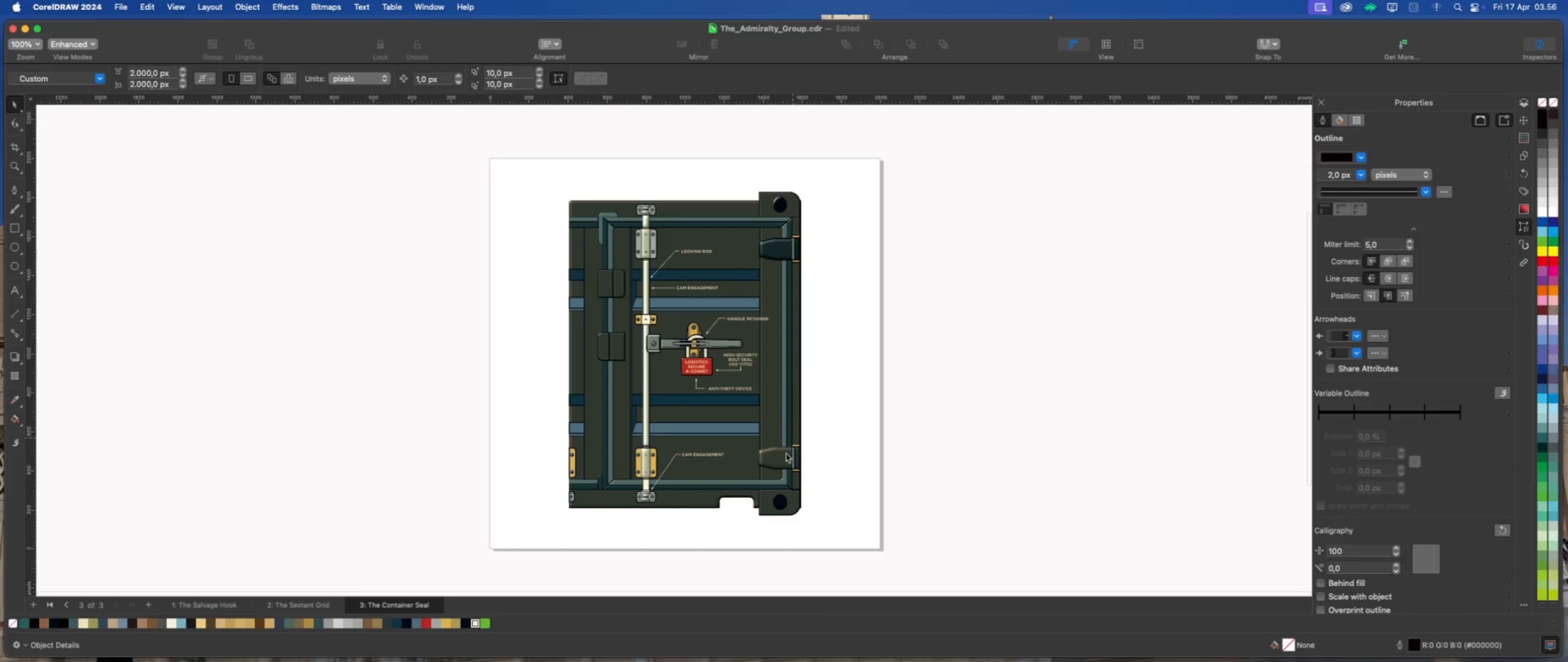 
left_click([783, 505])
 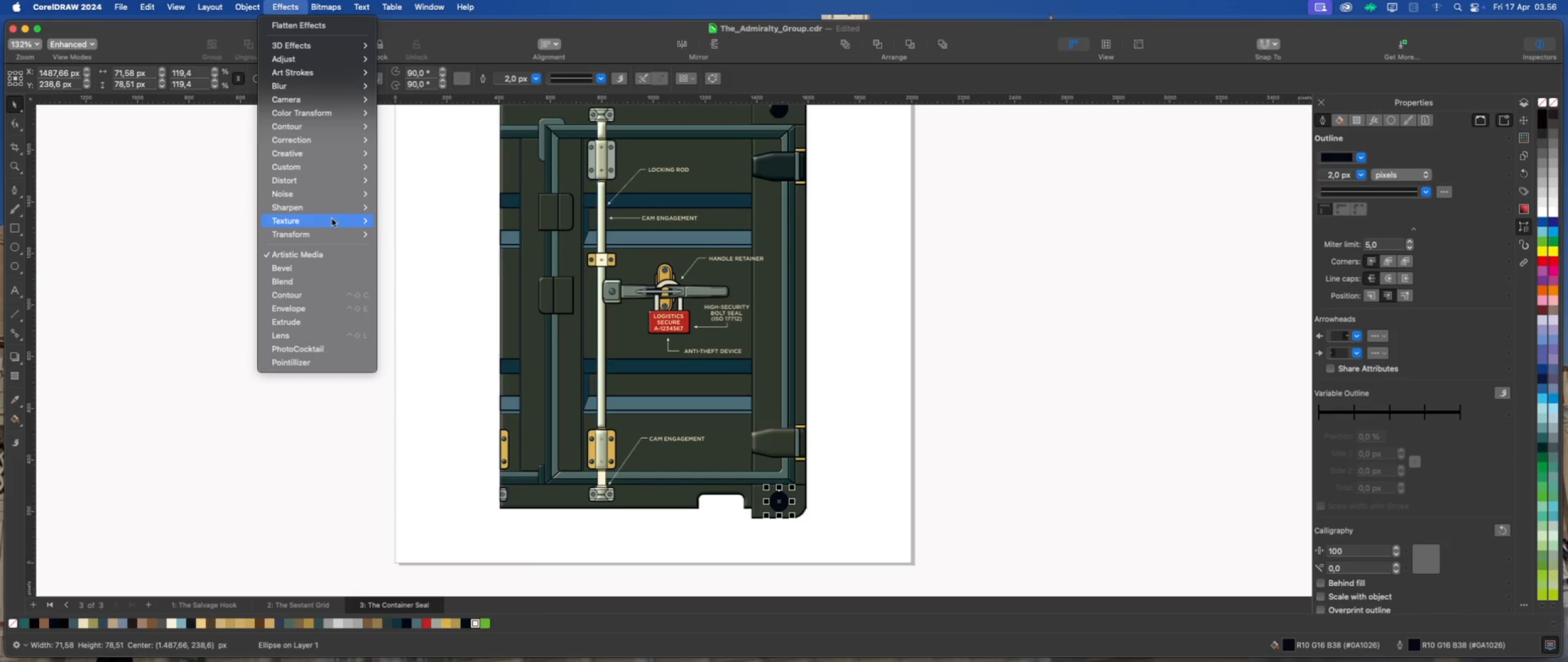 
scroll: coordinate [783, 505], scroll_direction: up, amount: 2.0
 